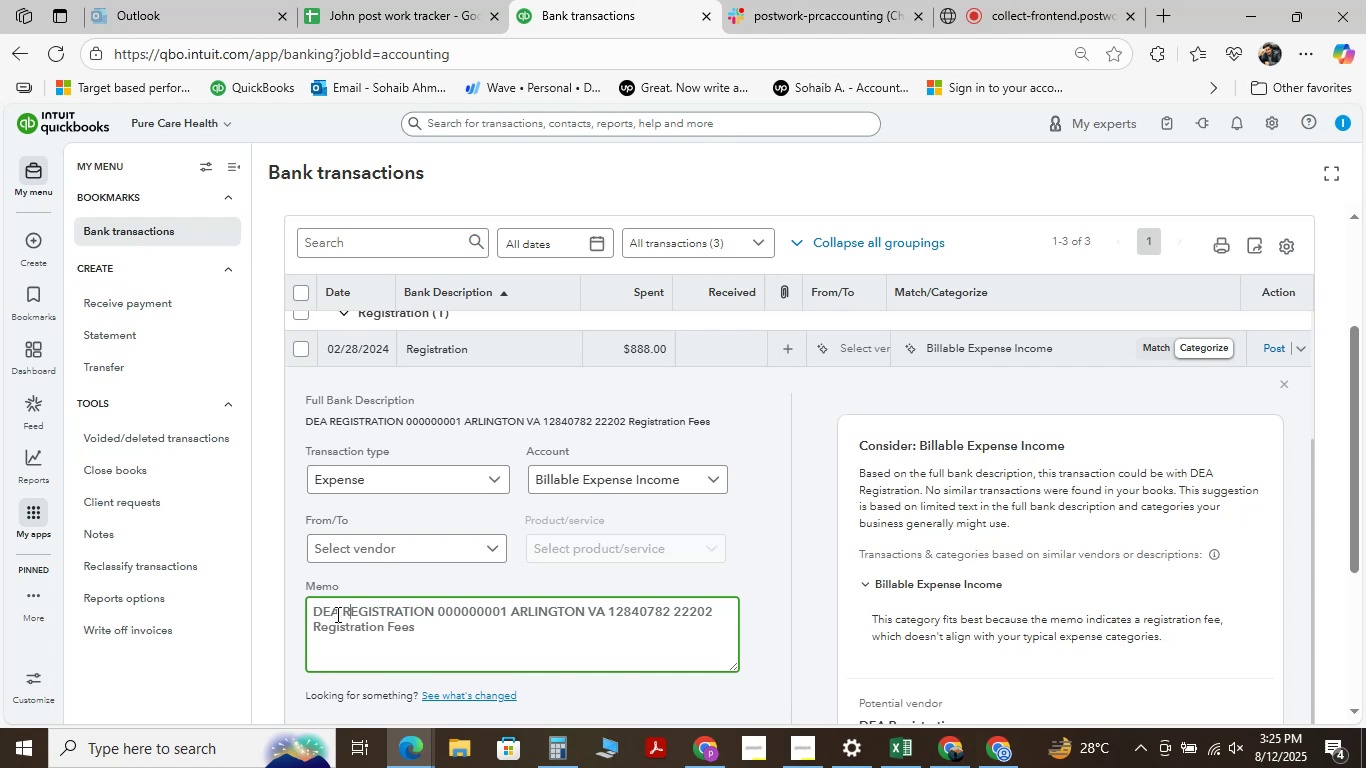 
left_click_drag(start_coordinate=[337, 614], to_coordinate=[432, 613])
 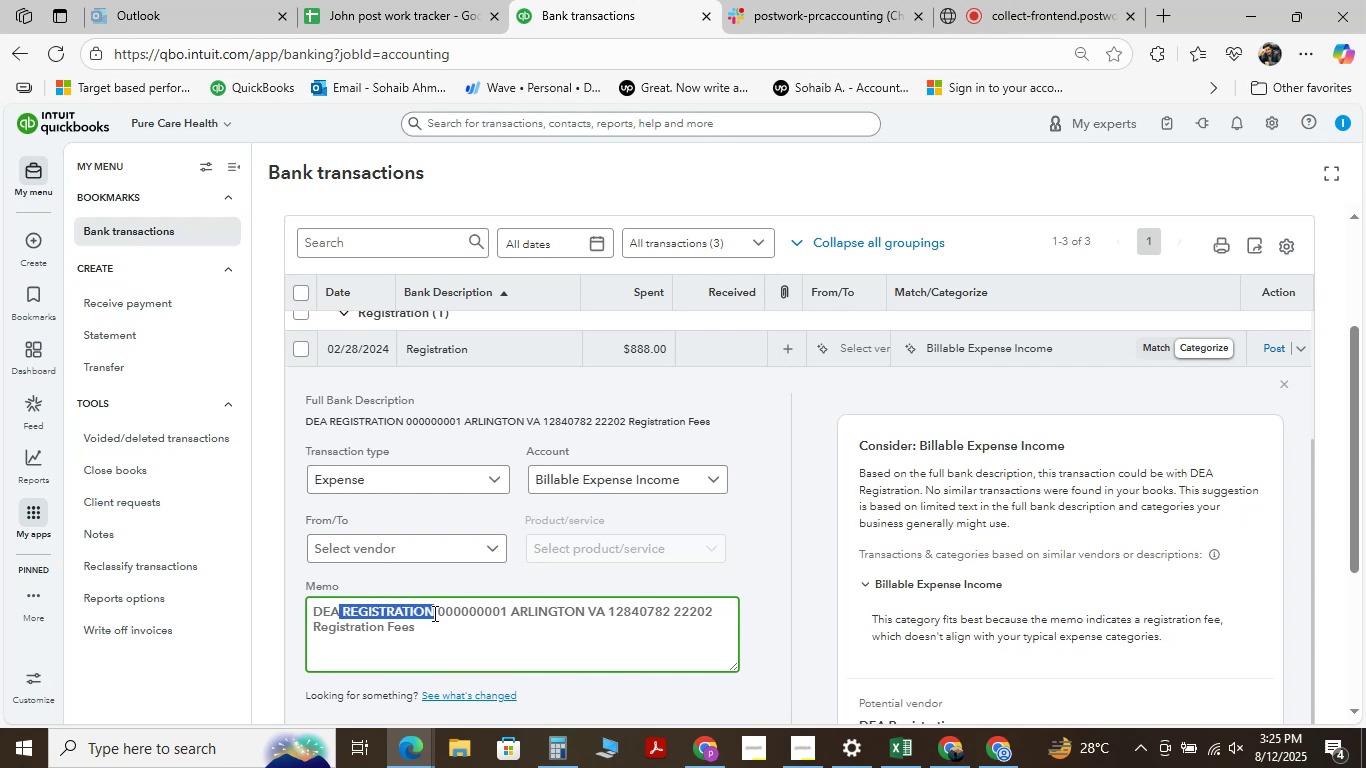 
key(Control+C)
 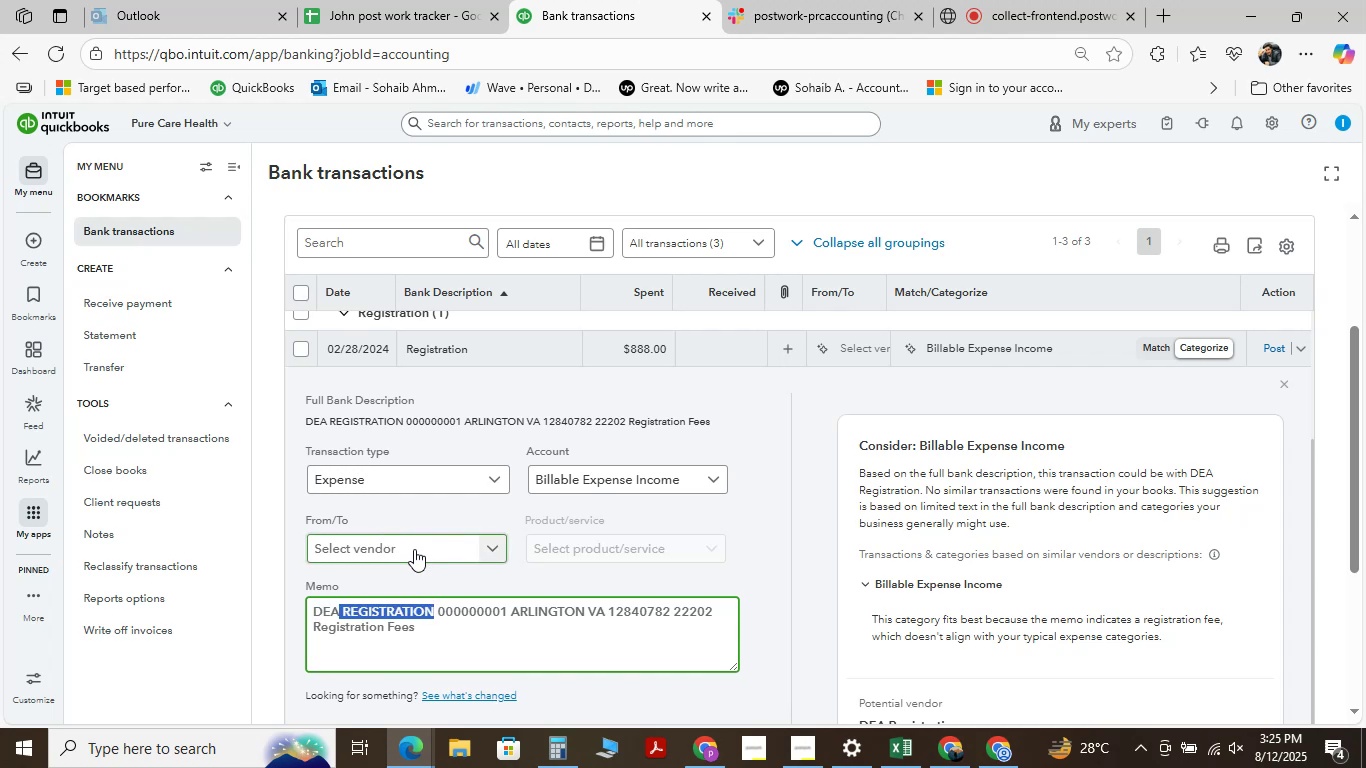 
key(Control+V)
 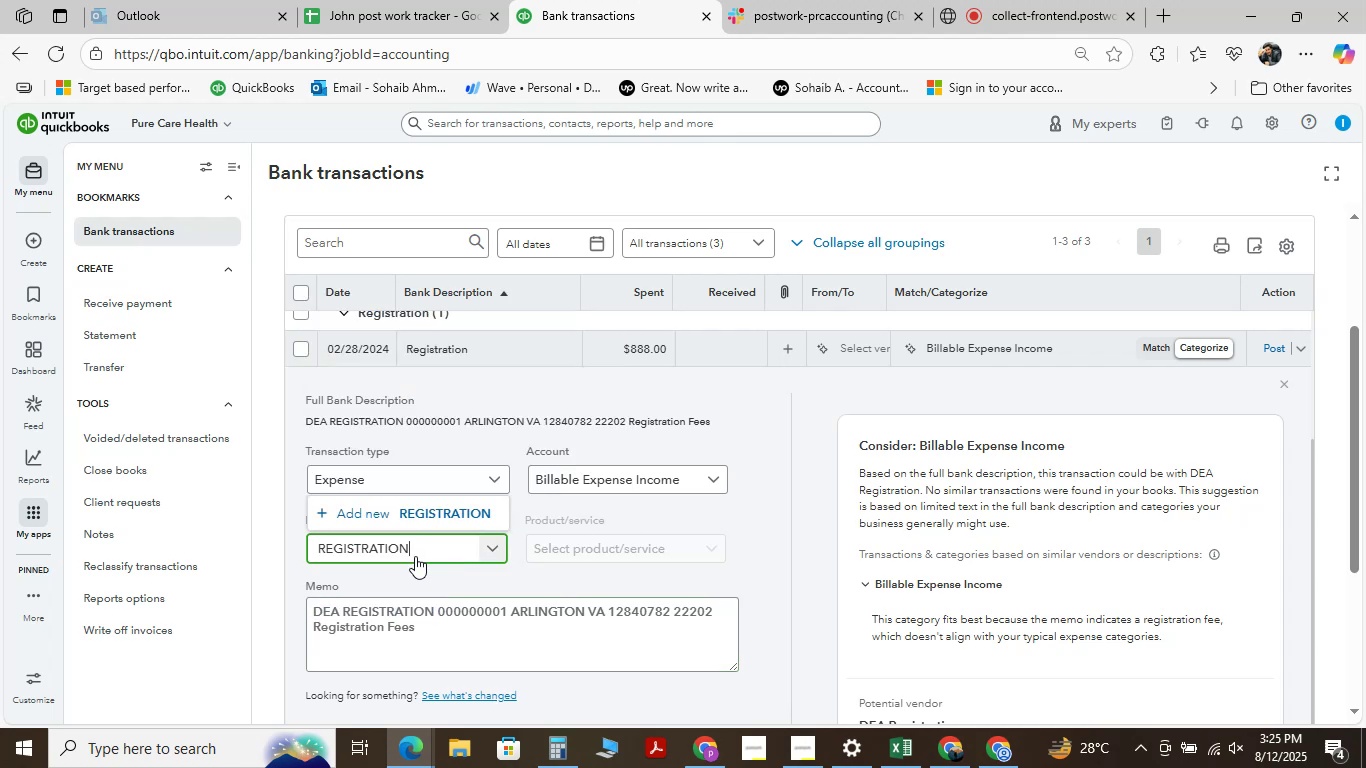 
left_click([435, 512])
 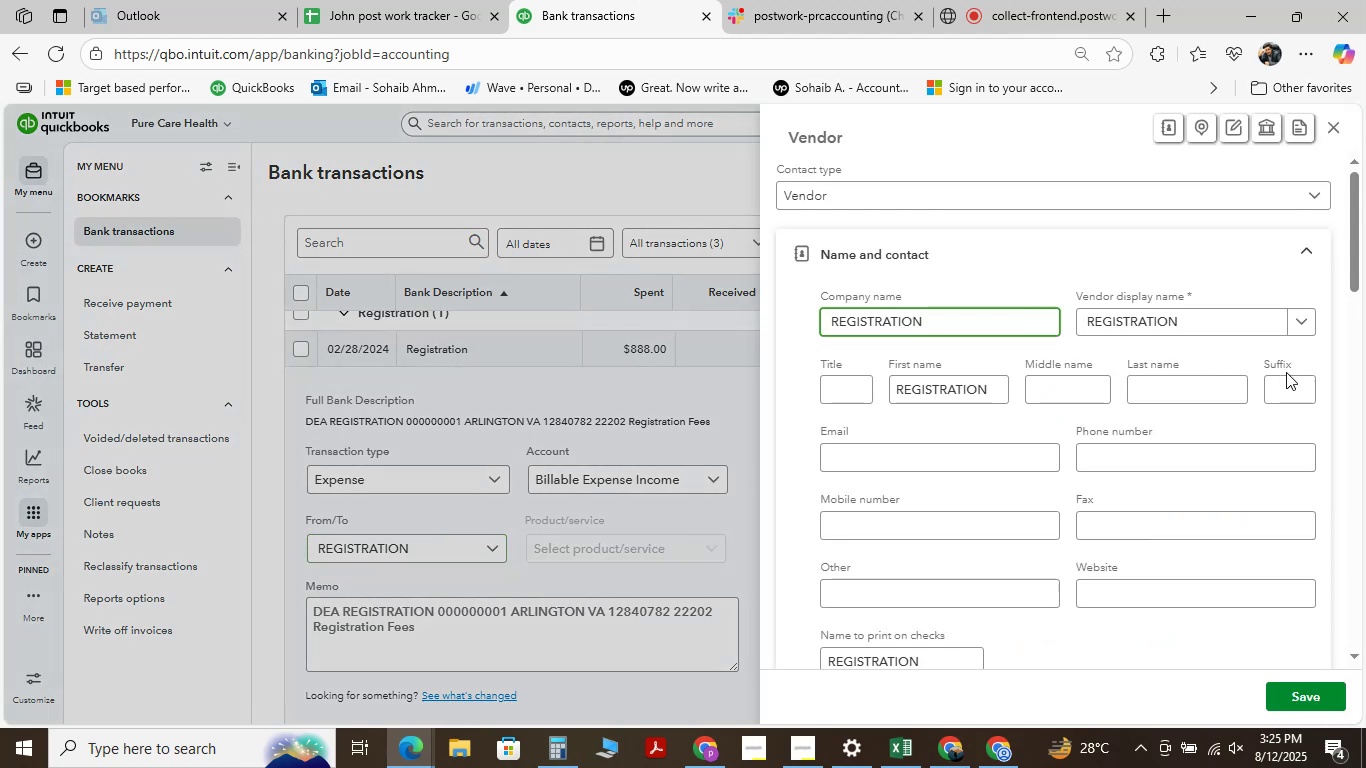 
left_click([1306, 687])
 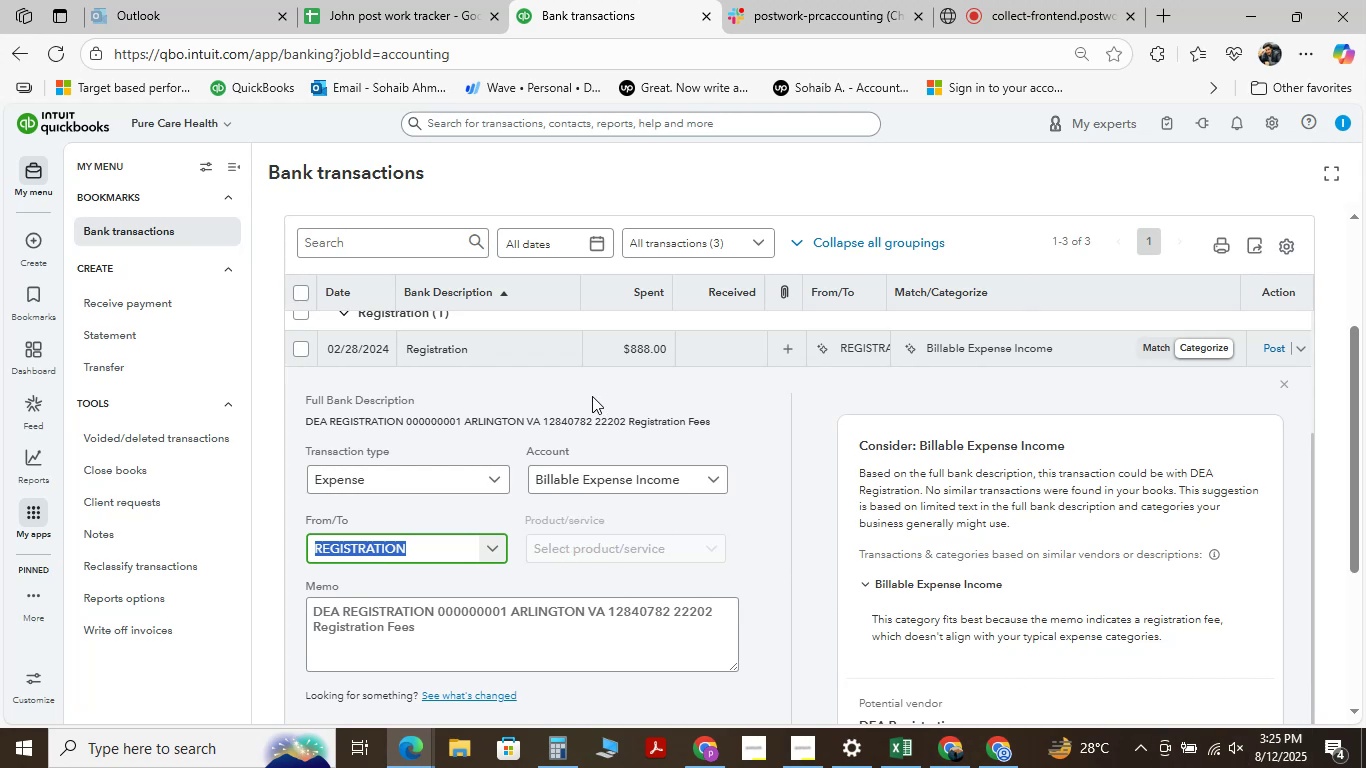 
wait(20.38)
 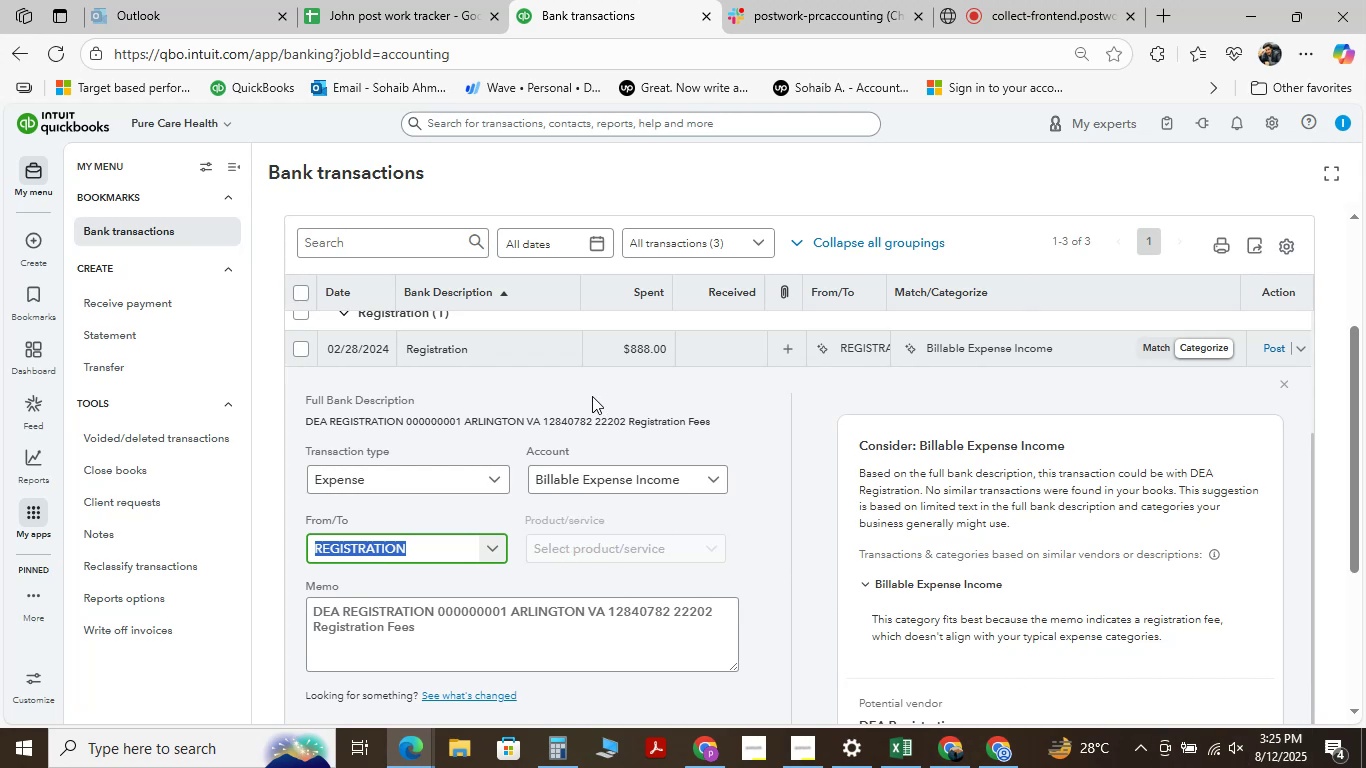 
left_click([654, 477])
 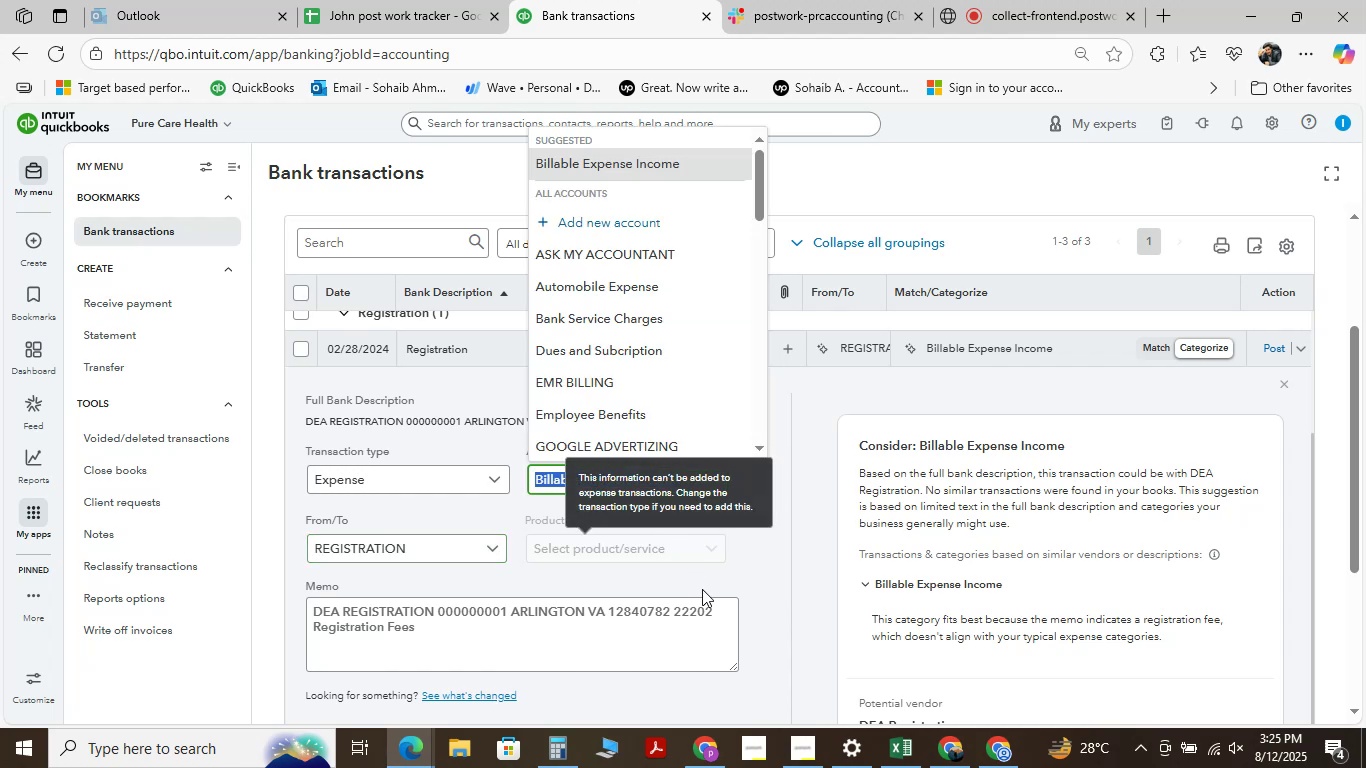 
type( )
key(Backspace)
type(legal and profession fees)
 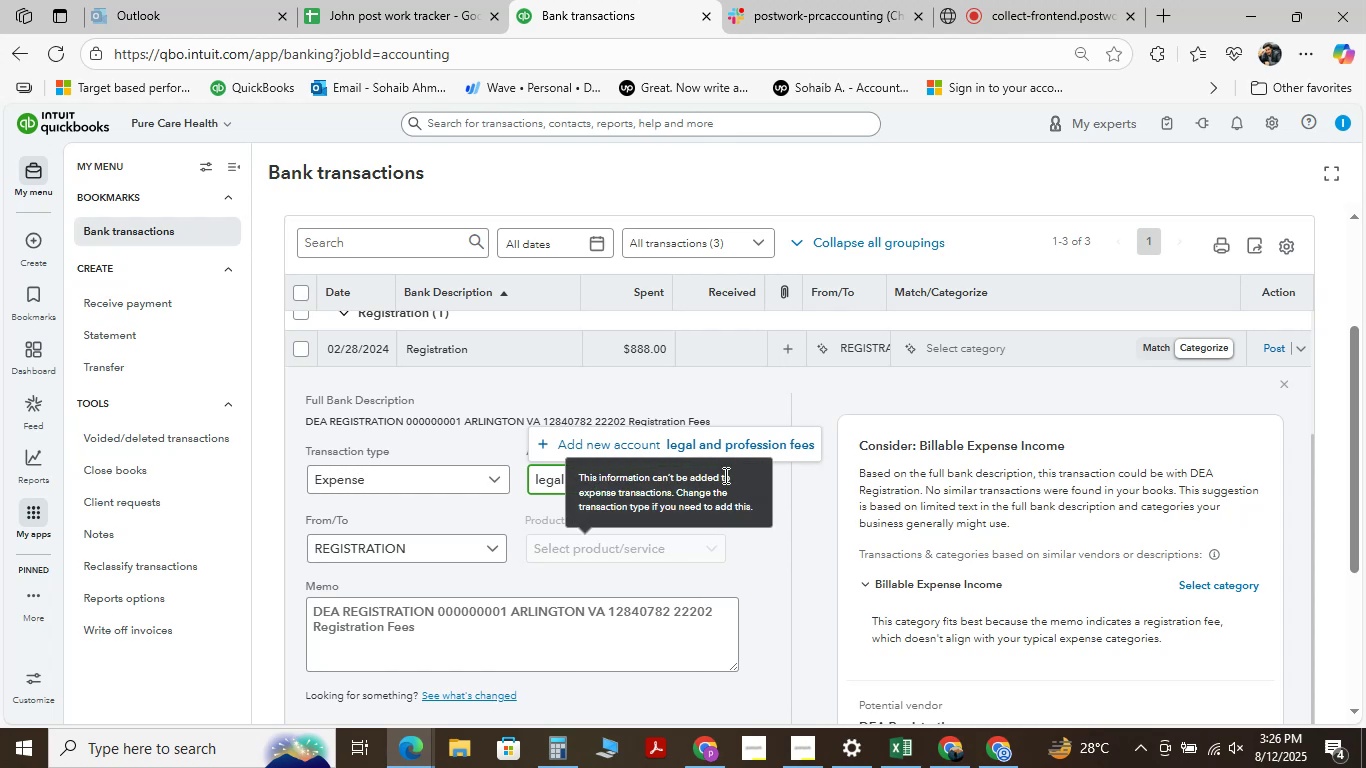 
left_click([787, 441])
 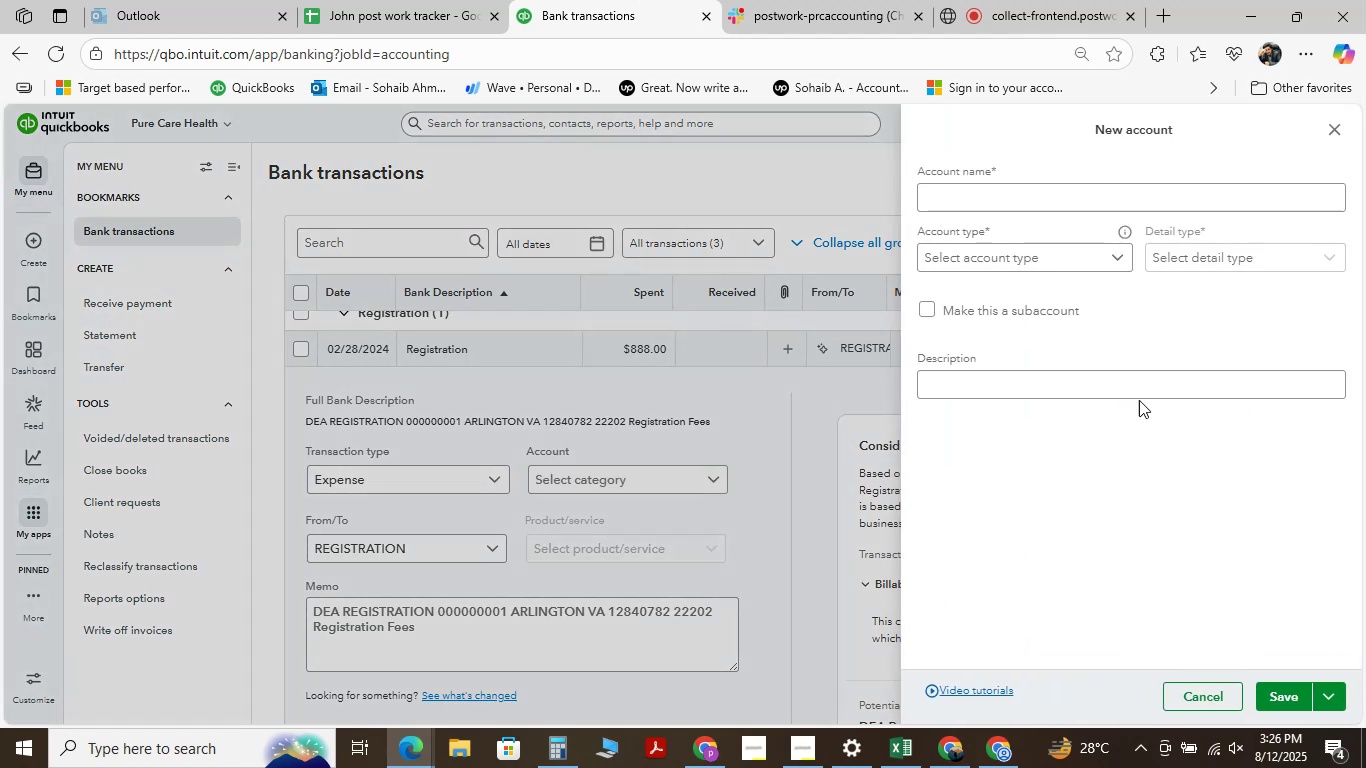 
left_click([1028, 190])
 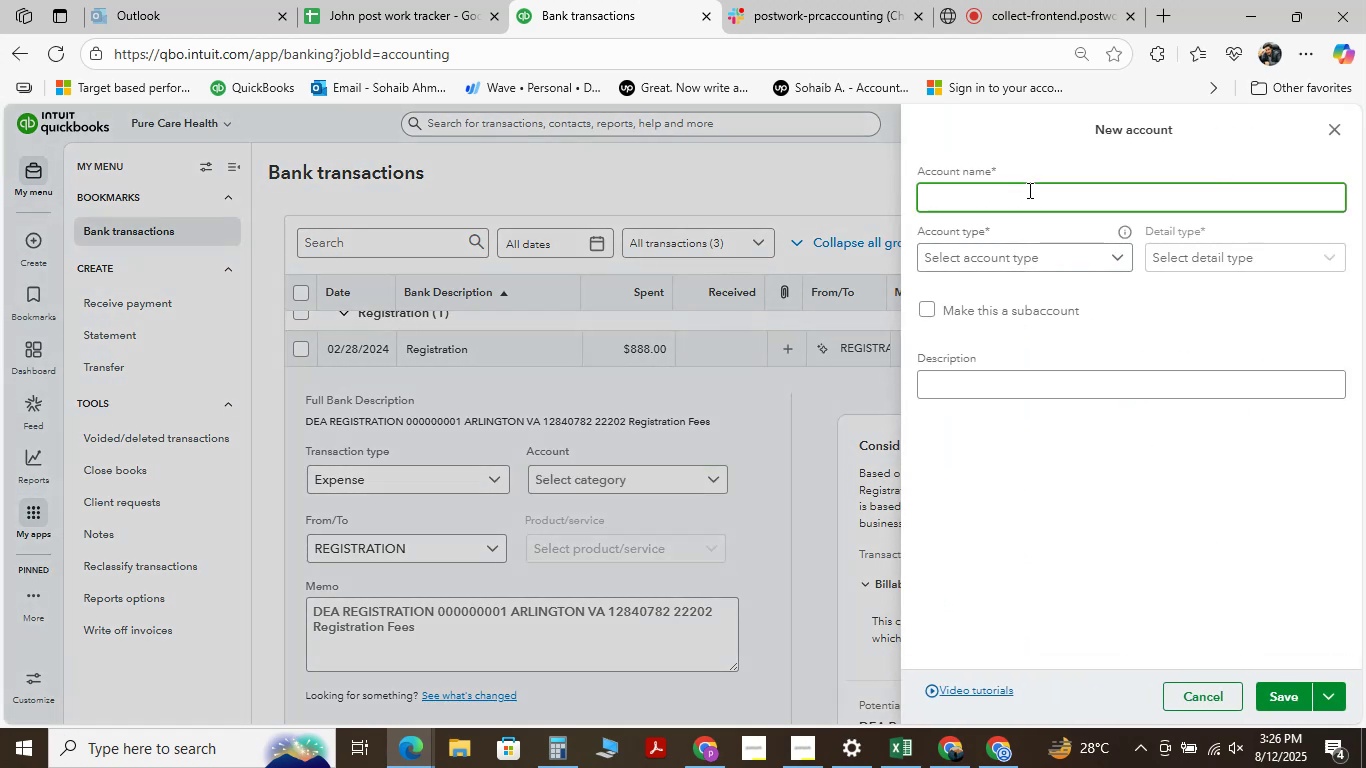 
type(legal and profession fees)
 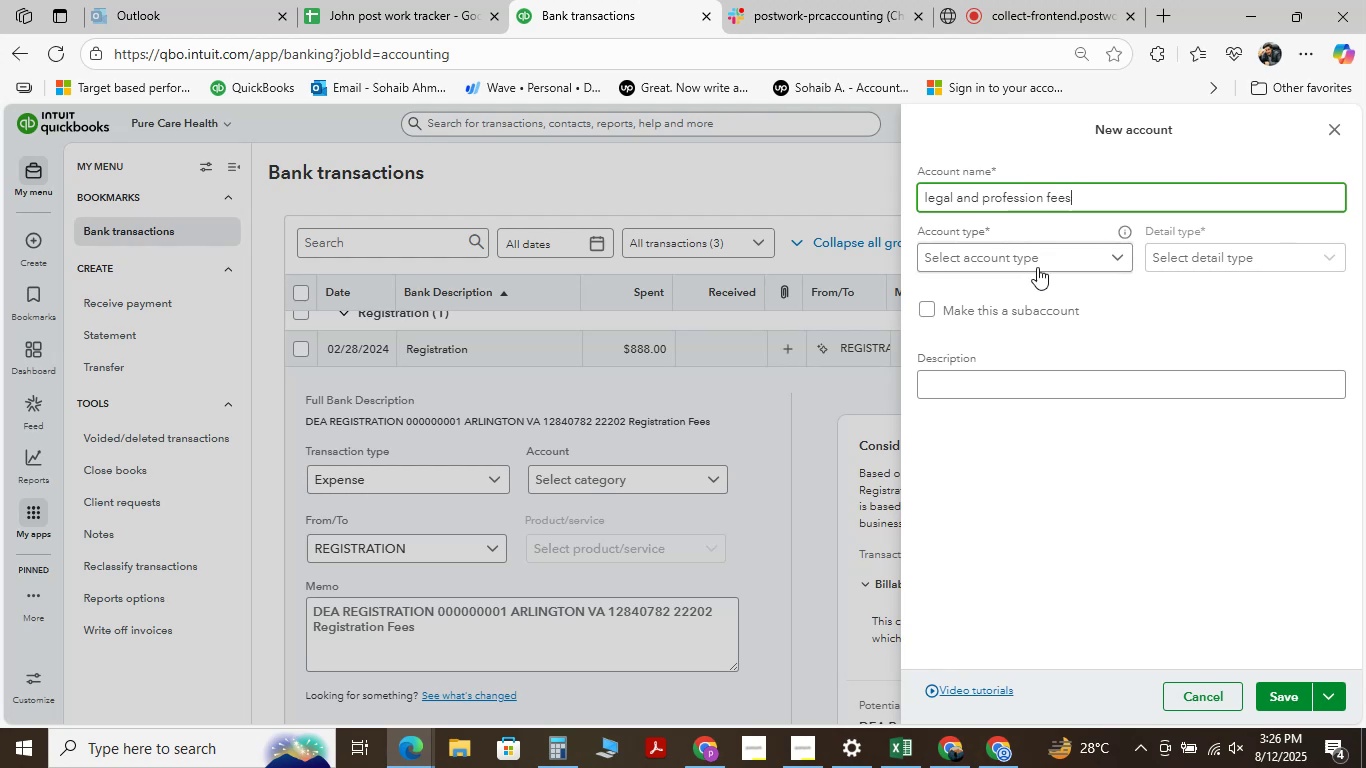 
left_click([1048, 255])
 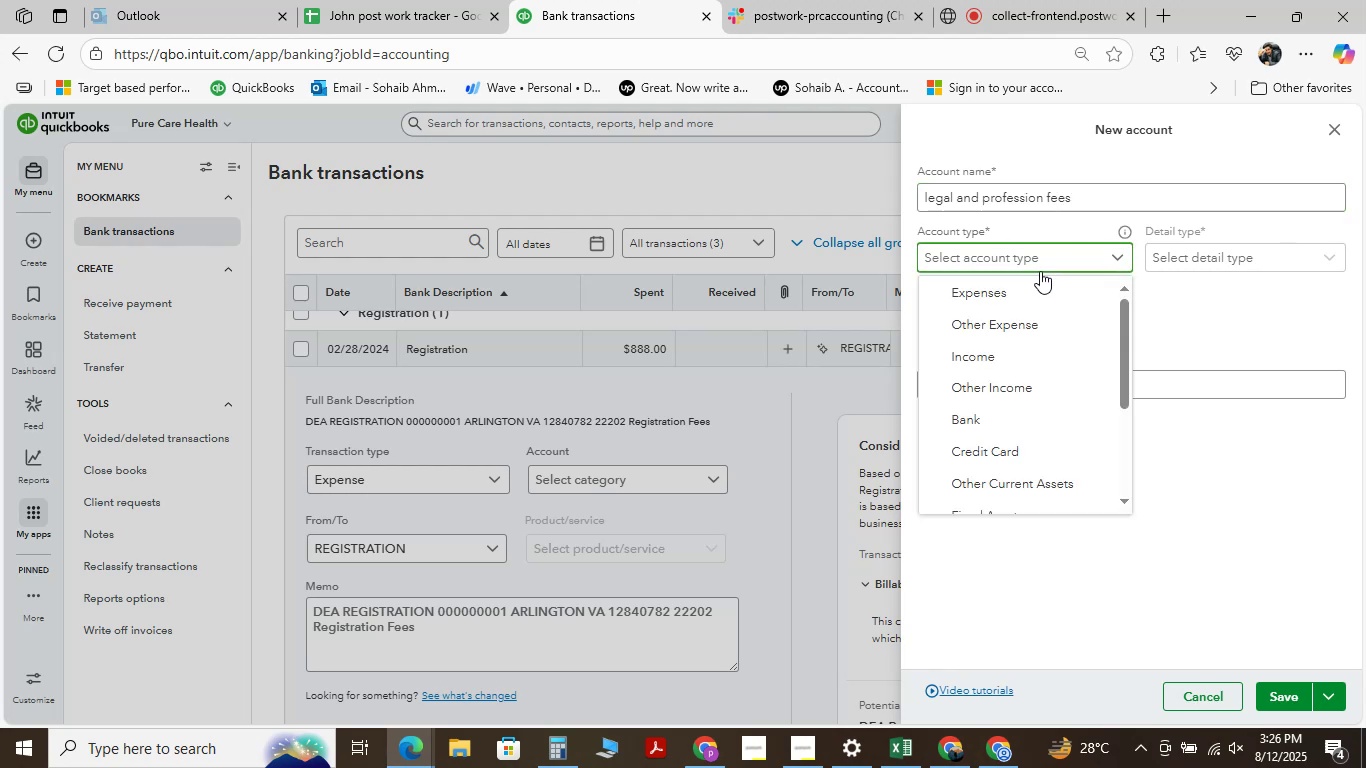 
left_click([1032, 283])
 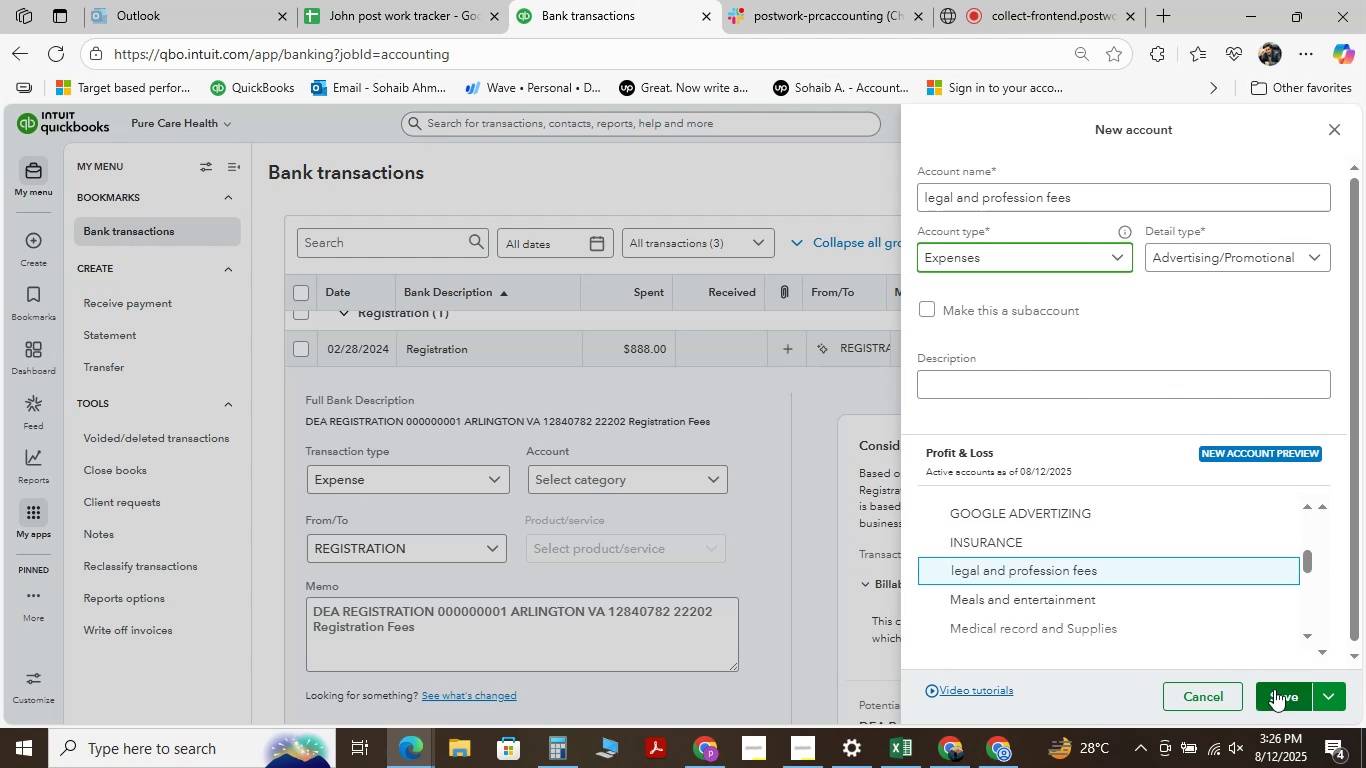 
left_click([1270, 686])
 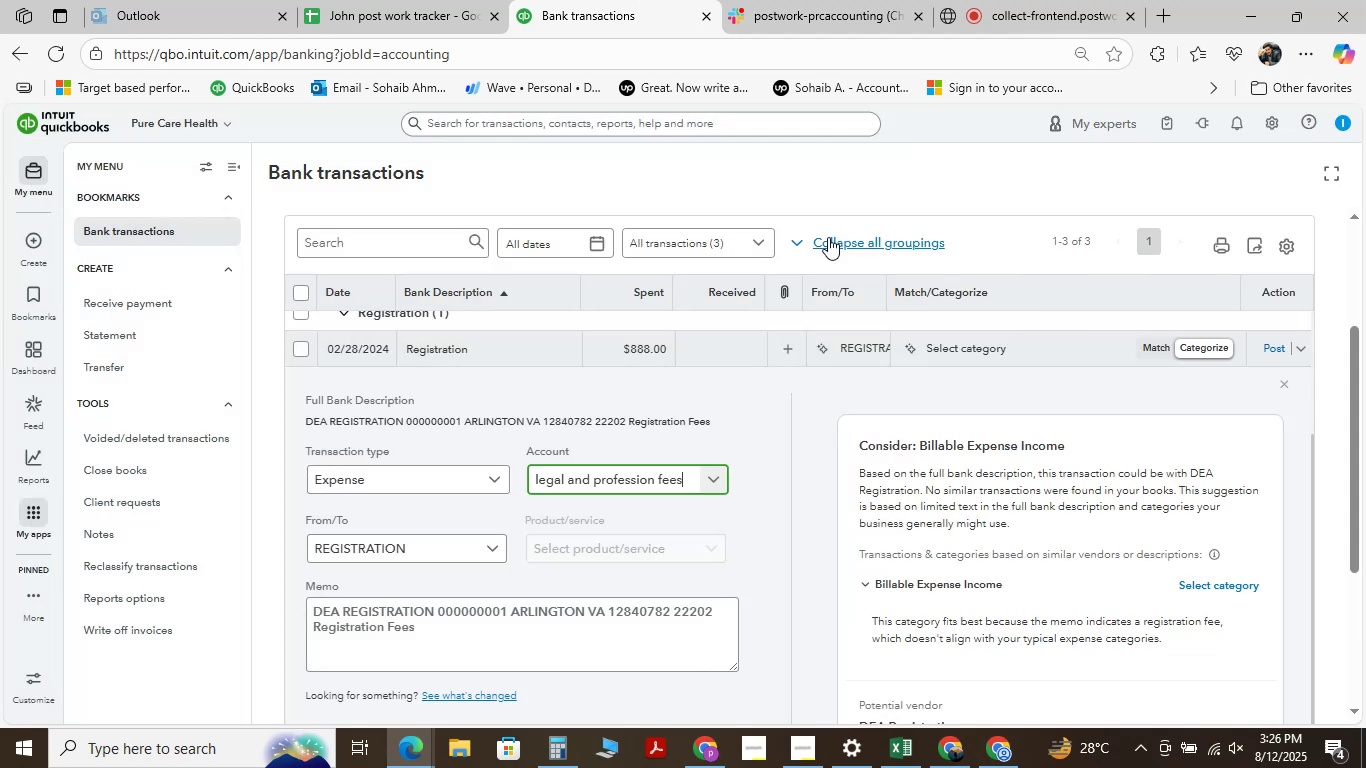 
scroll: coordinate [410, 538], scroll_direction: down, amount: 5.0
 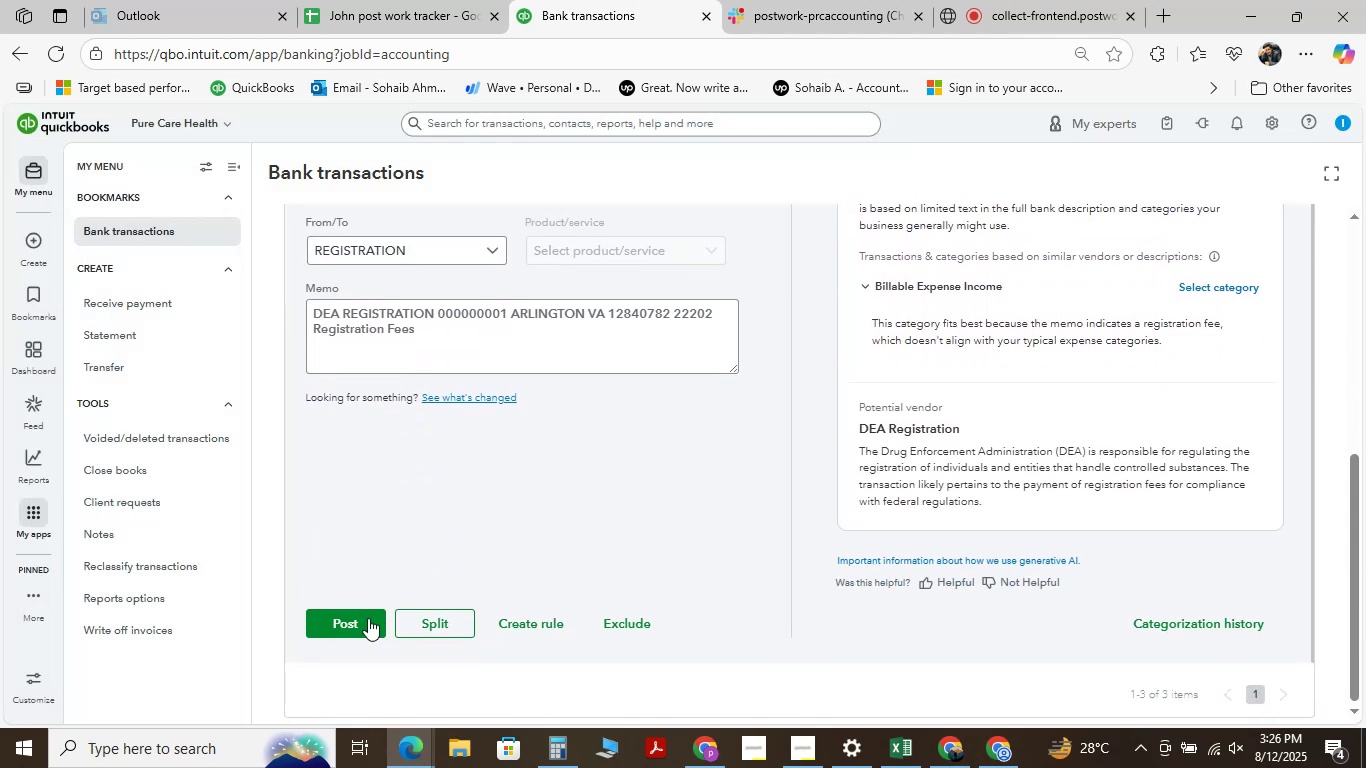 
left_click([355, 621])
 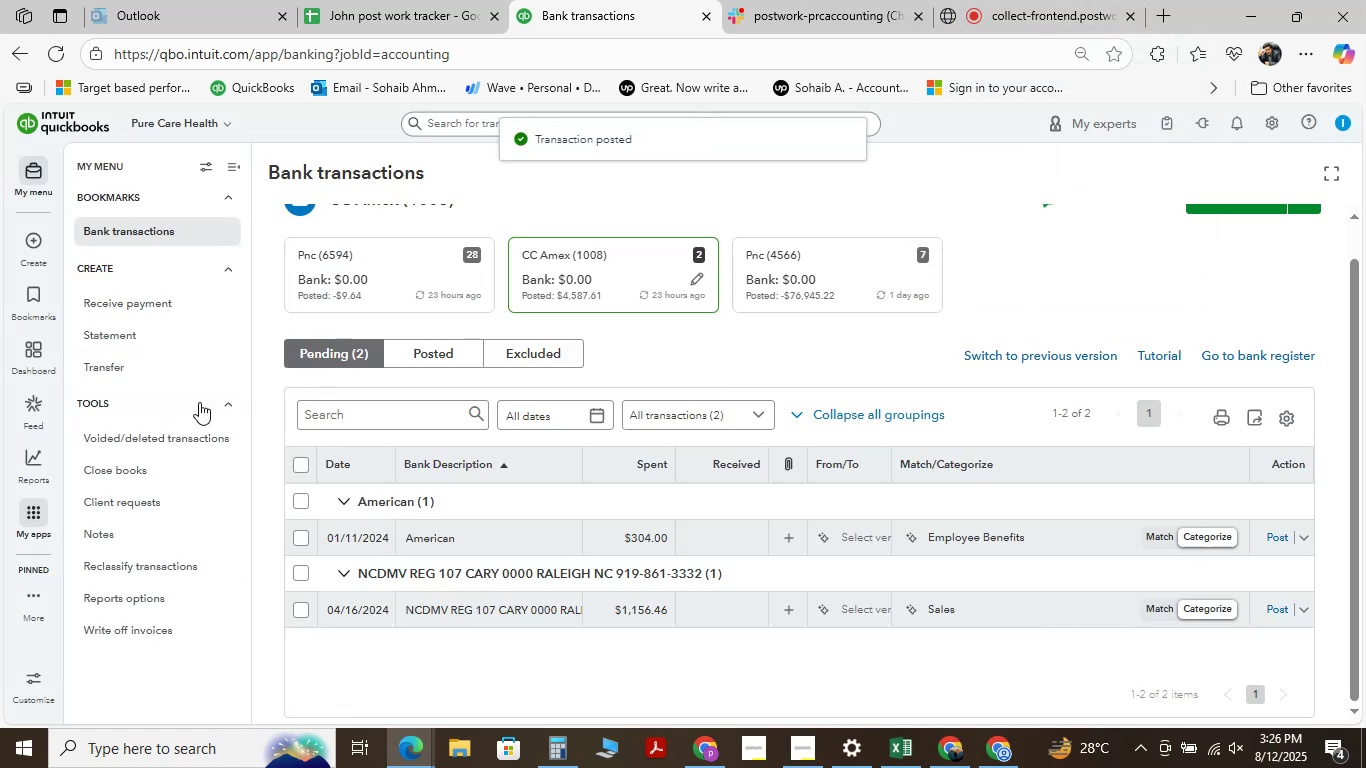 
scroll: coordinate [395, 403], scroll_direction: down, amount: 2.0
 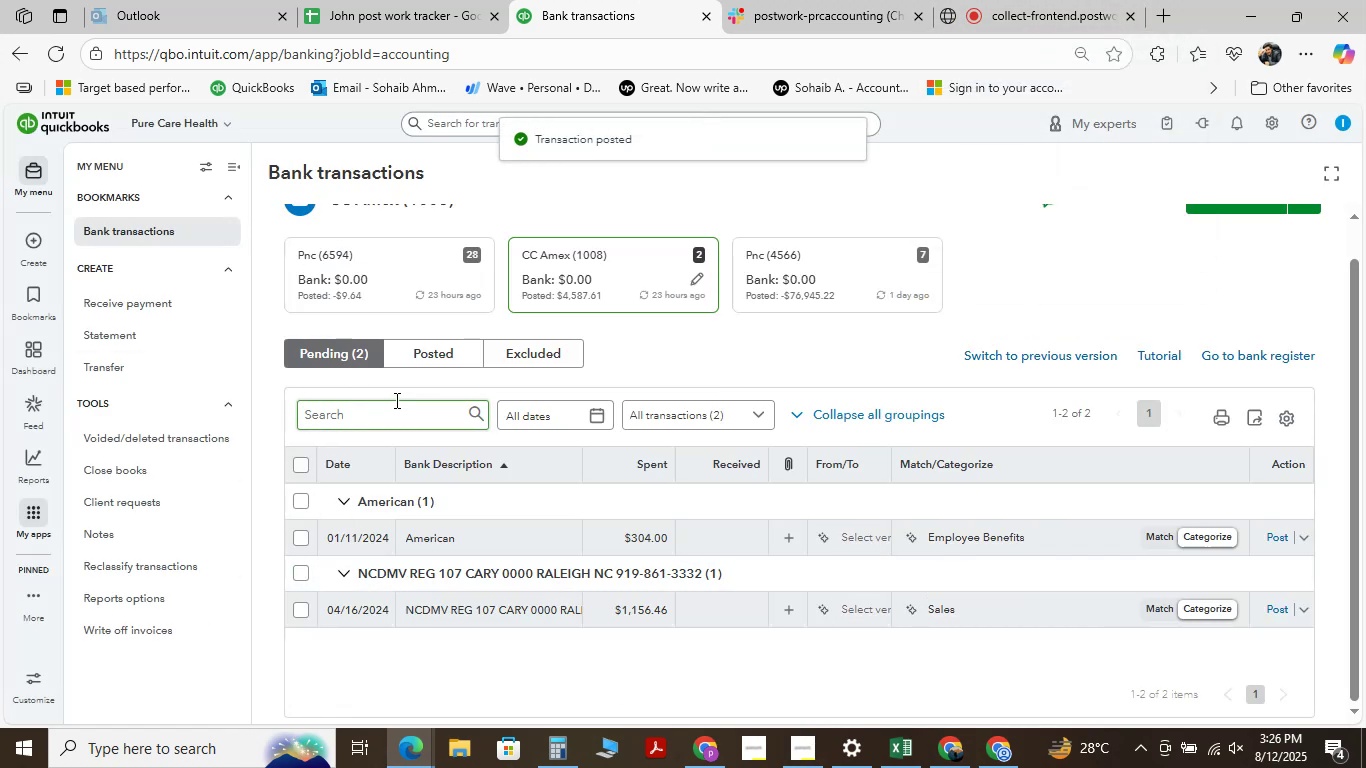 
mouse_move([432, 578])
 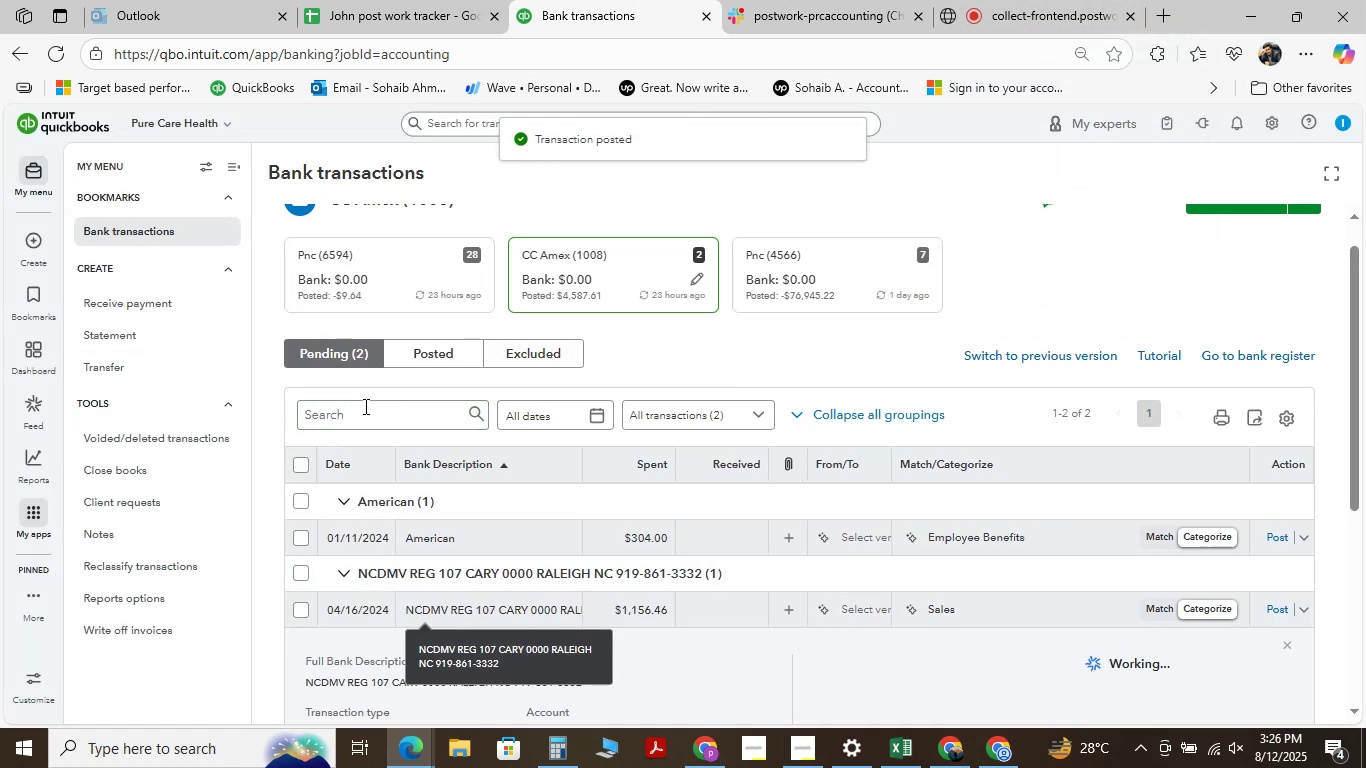 
scroll: coordinate [359, 493], scroll_direction: down, amount: 2.0
 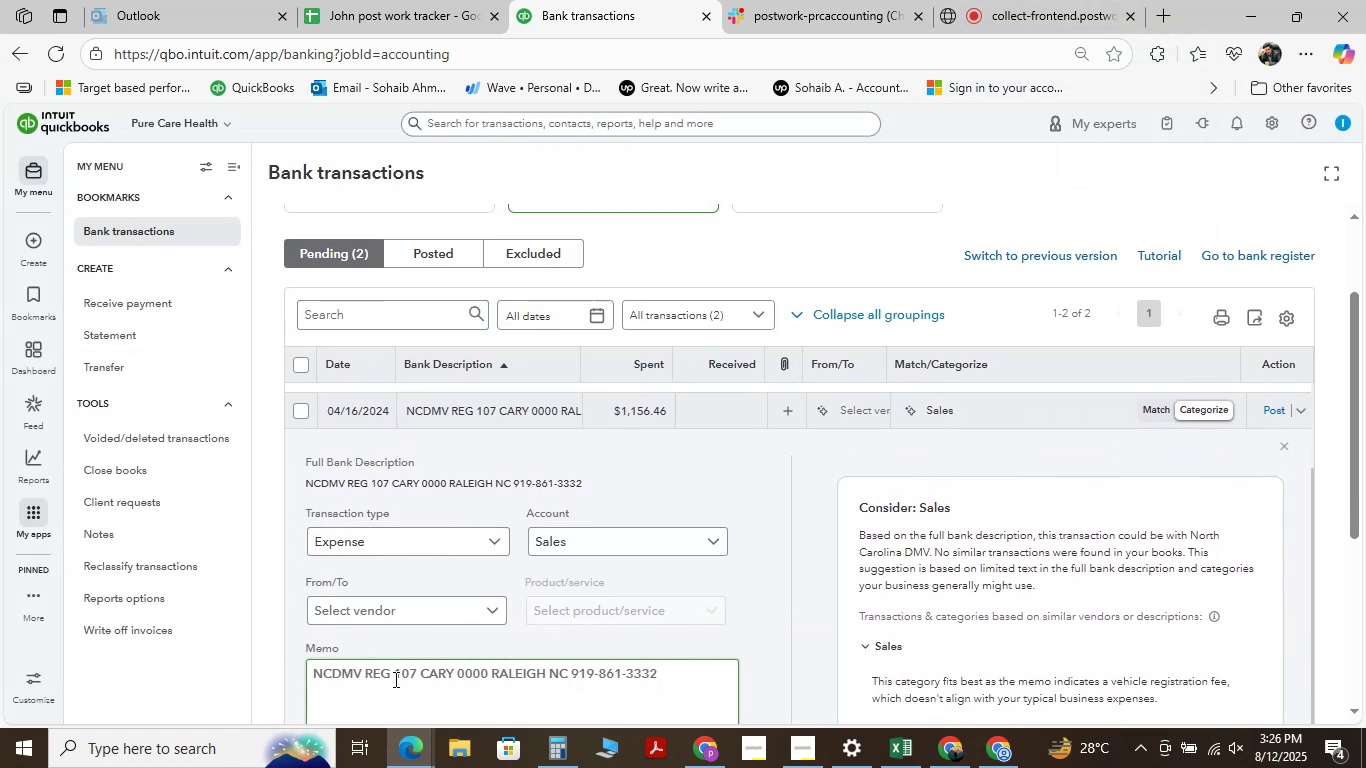 
left_click_drag(start_coordinate=[394, 676], to_coordinate=[278, 672])
 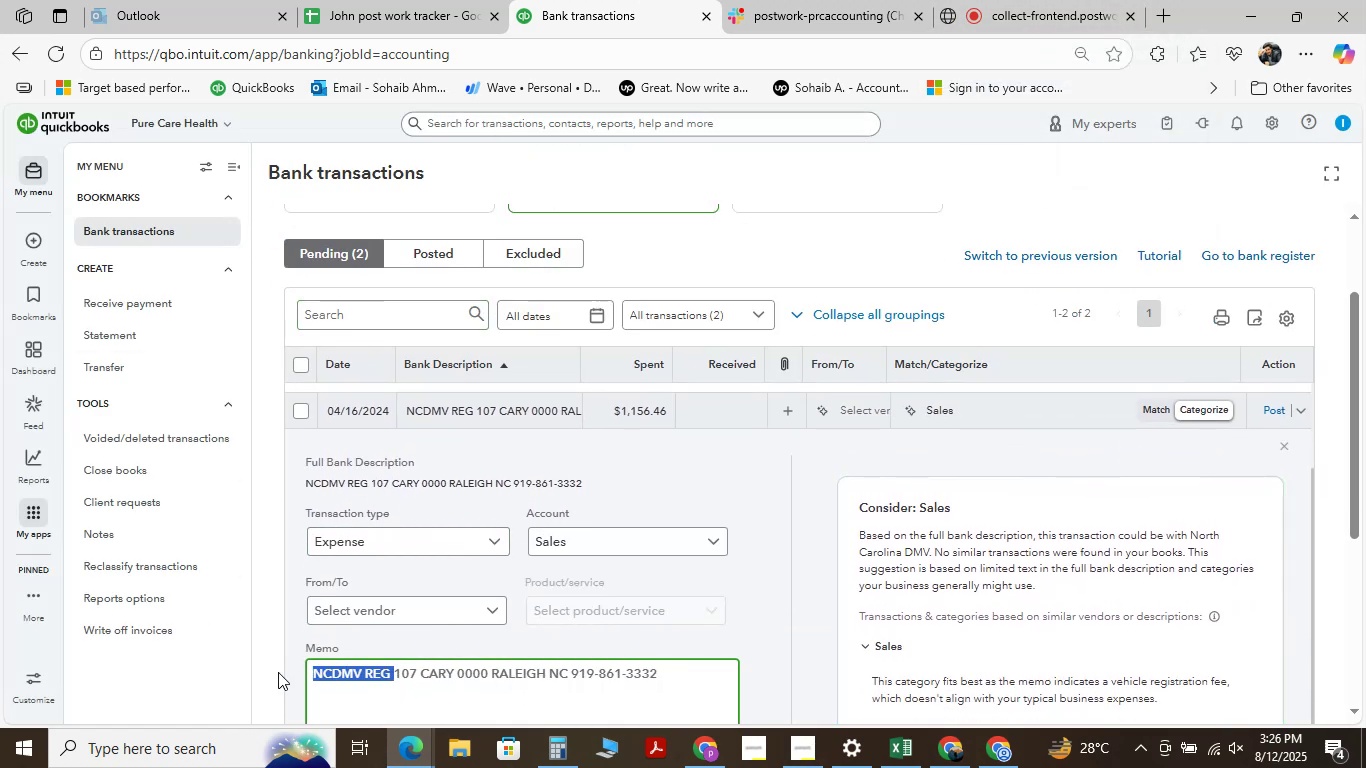 
key(Control+C)
 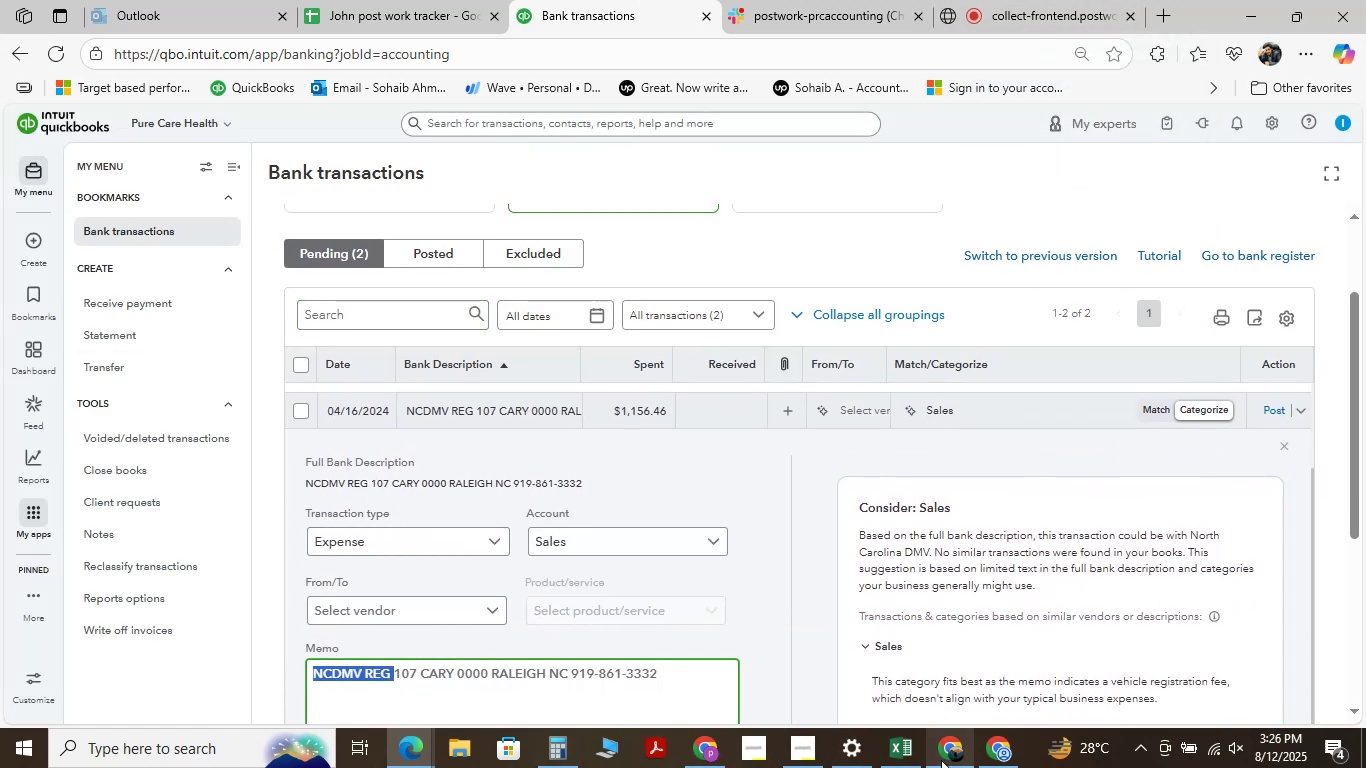 
left_click([941, 758])
 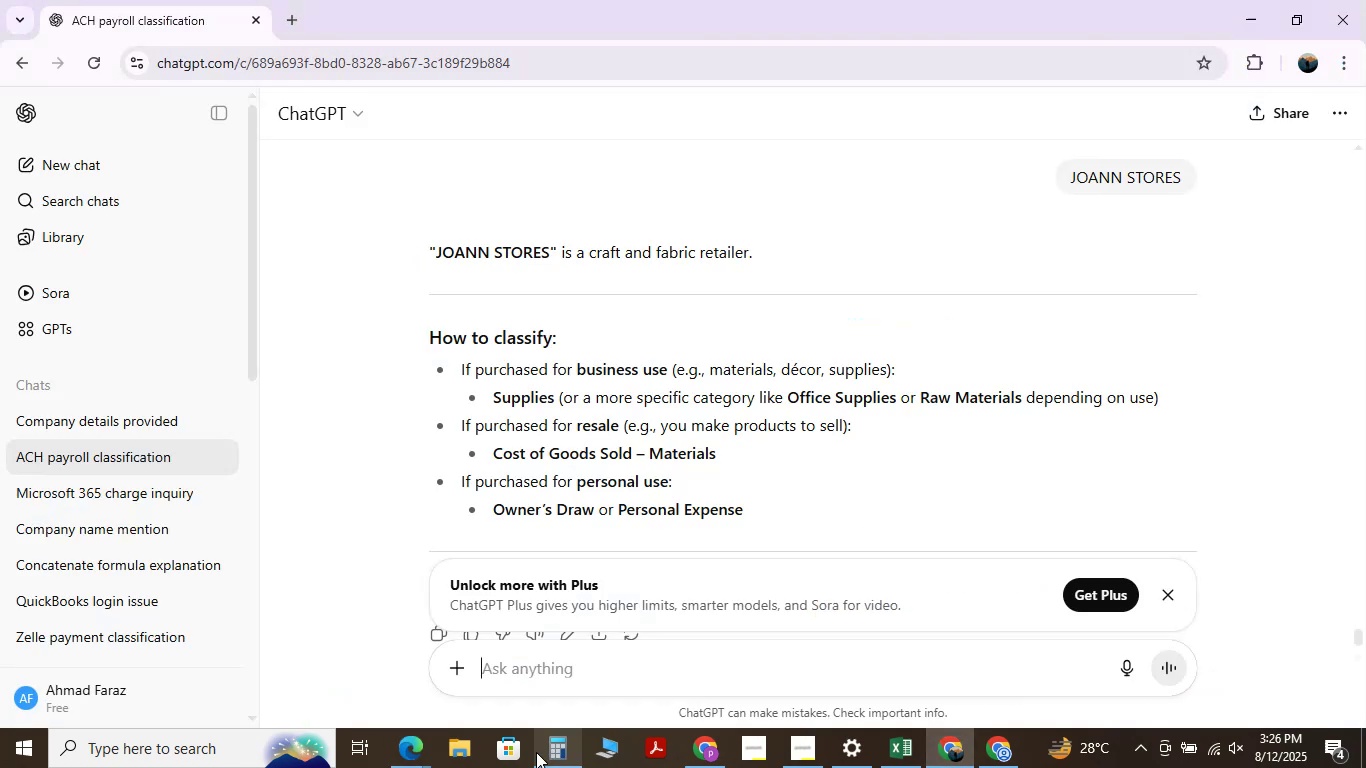 
key(Control+V)
 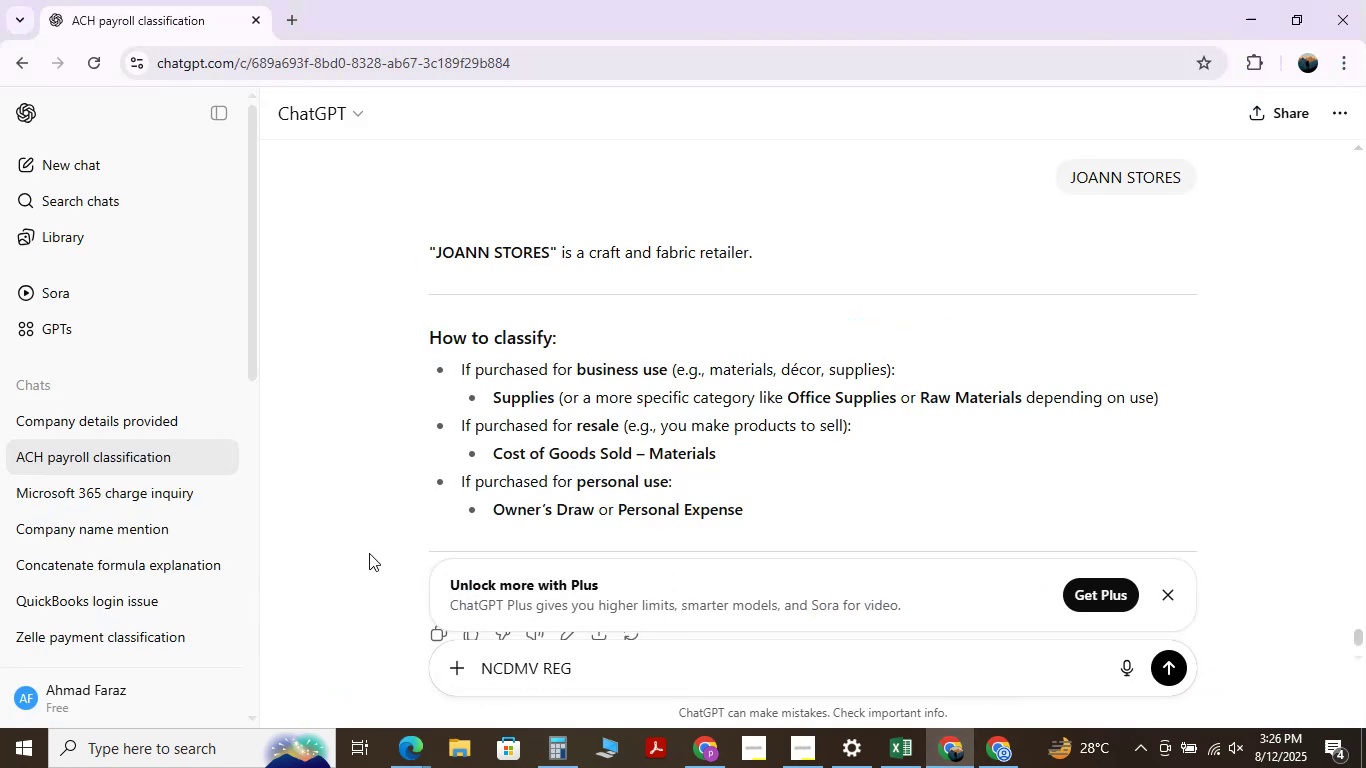 
key(NumpadEnter)
 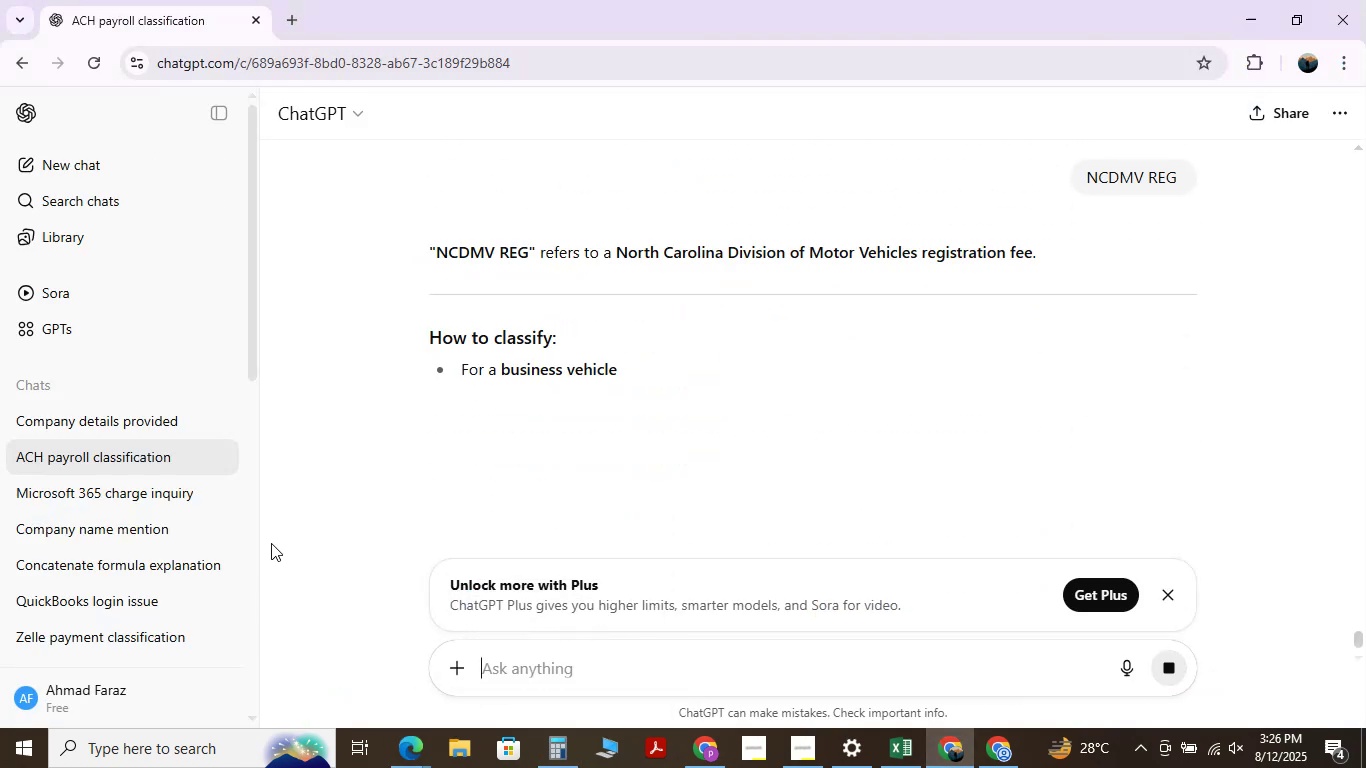 
wait(8.53)
 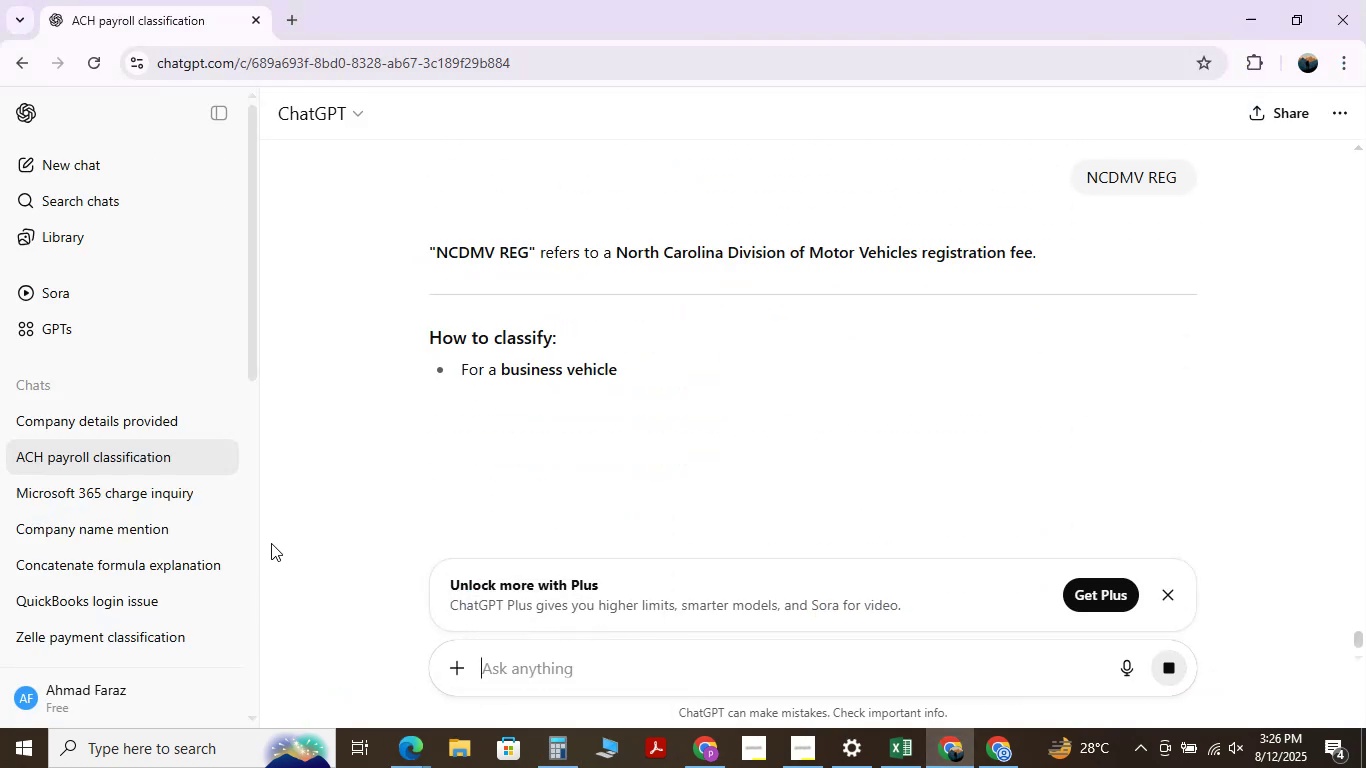 
scroll: coordinate [749, 405], scroll_direction: down, amount: 2.0
 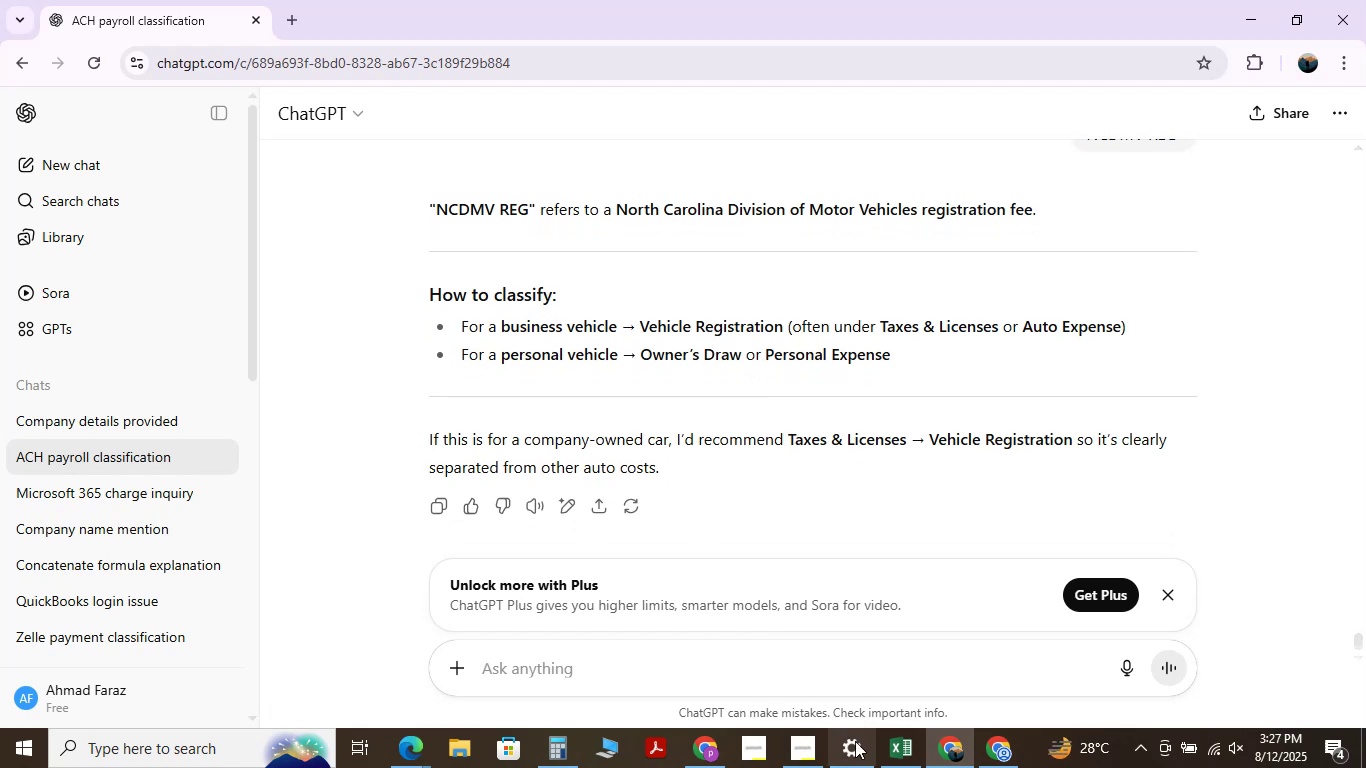 
wait(6.82)
 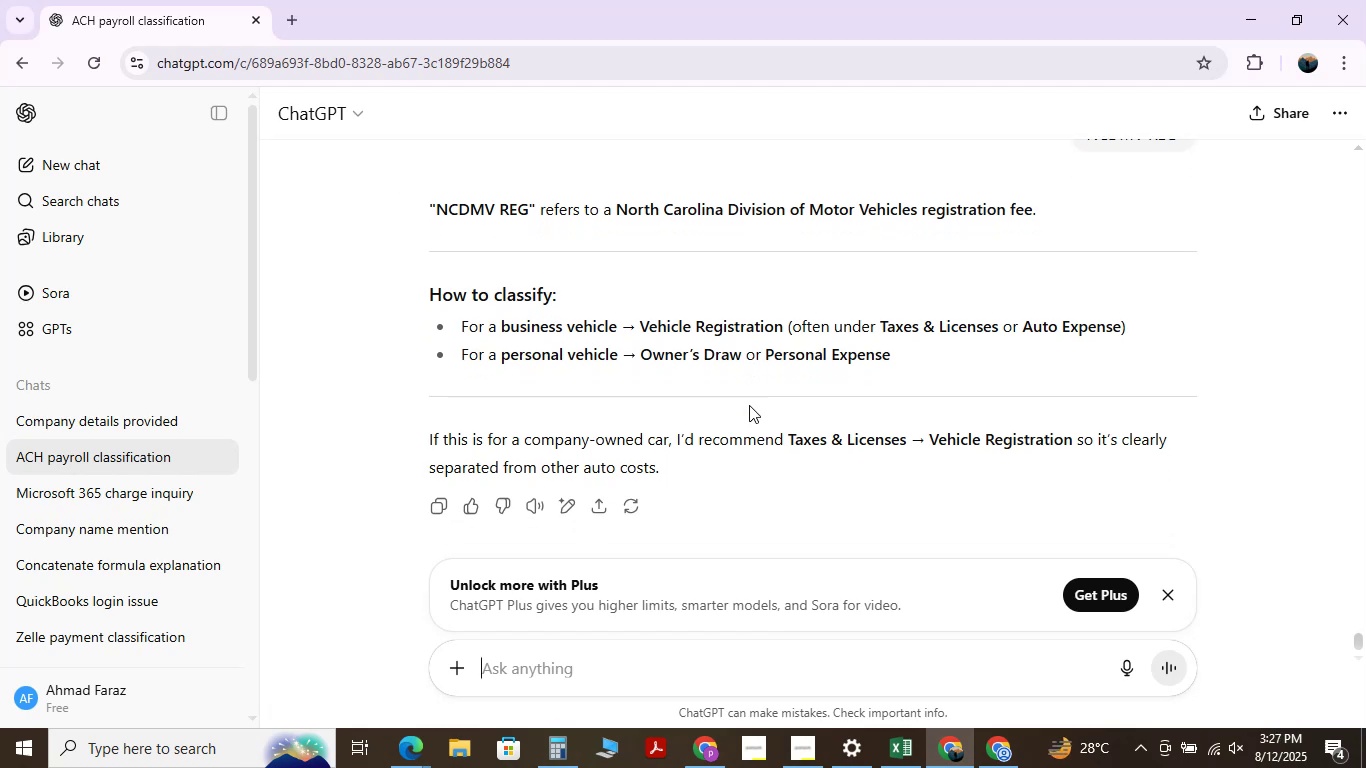 
left_click([713, 736])
 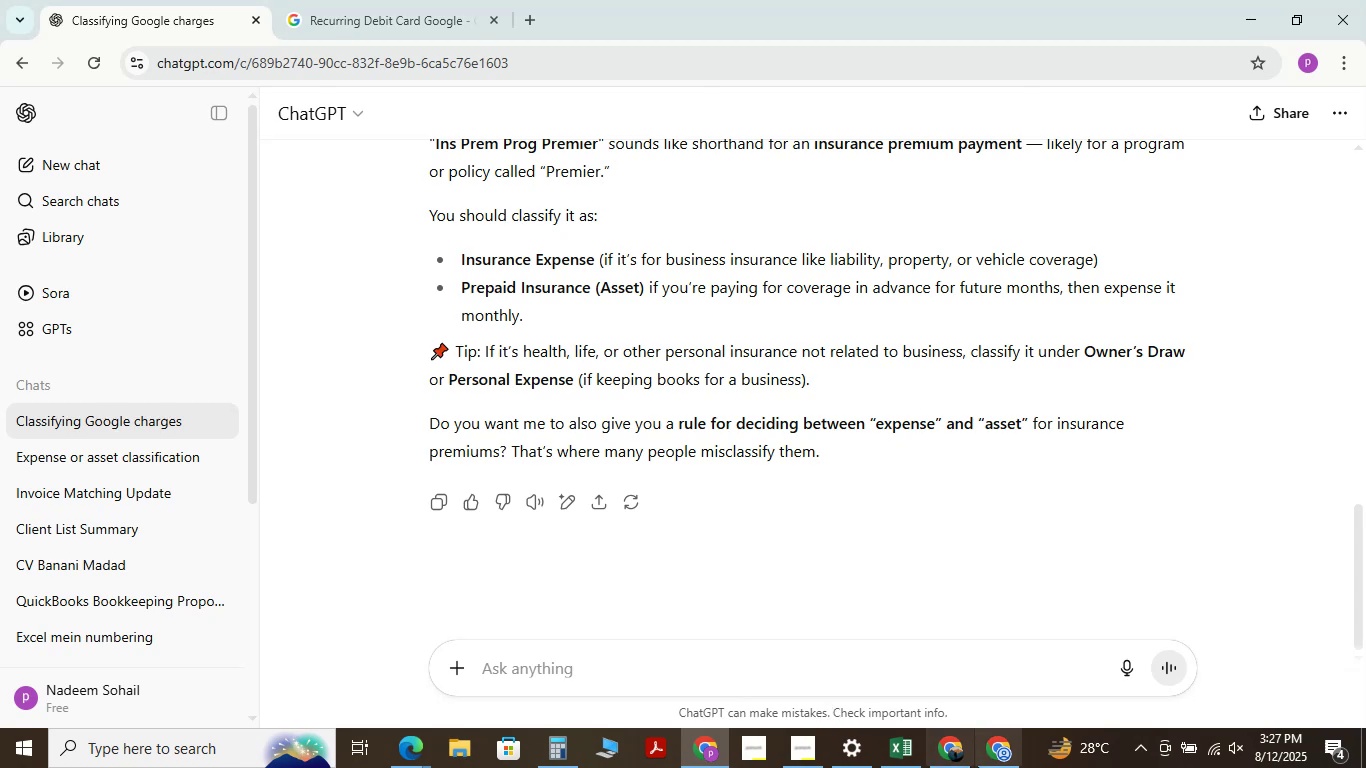 
left_click([994, 764])
 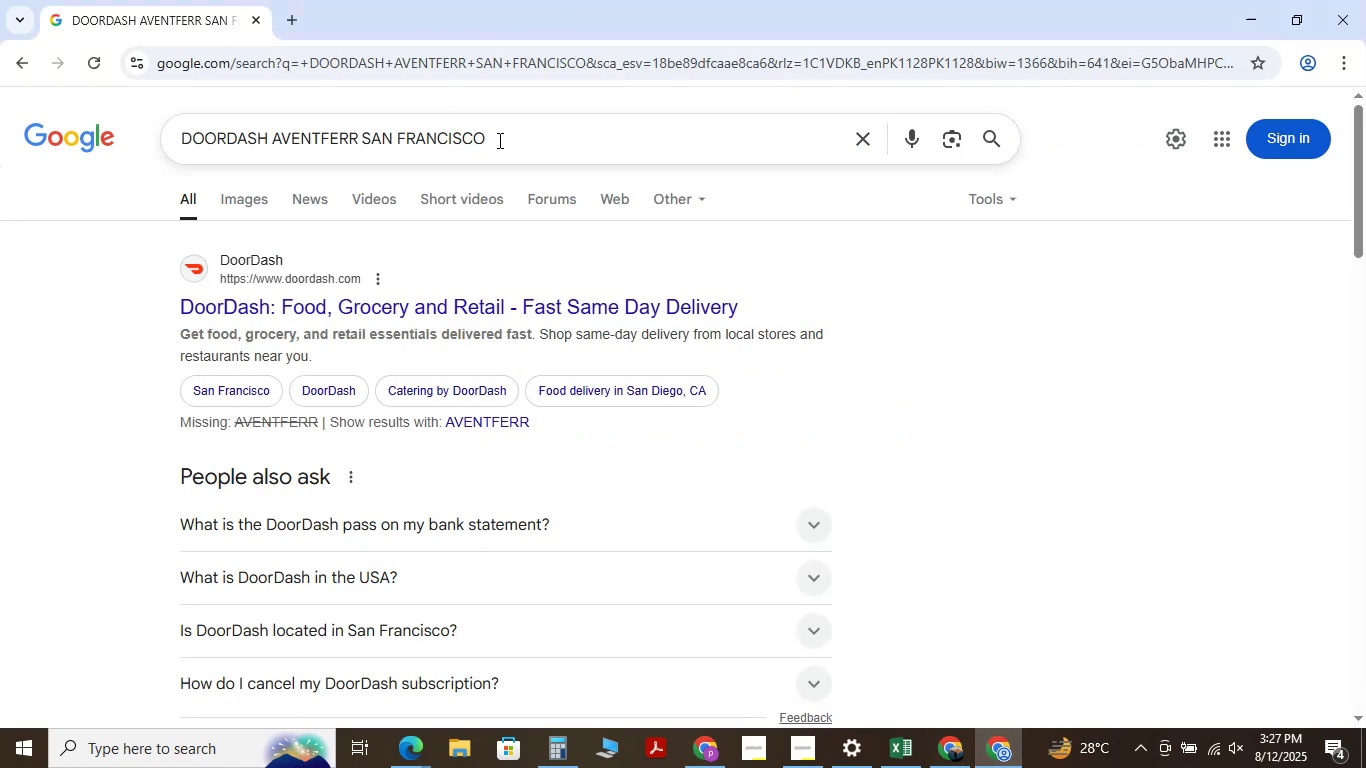 
left_click_drag(start_coordinate=[504, 141], to_coordinate=[32, 102])
 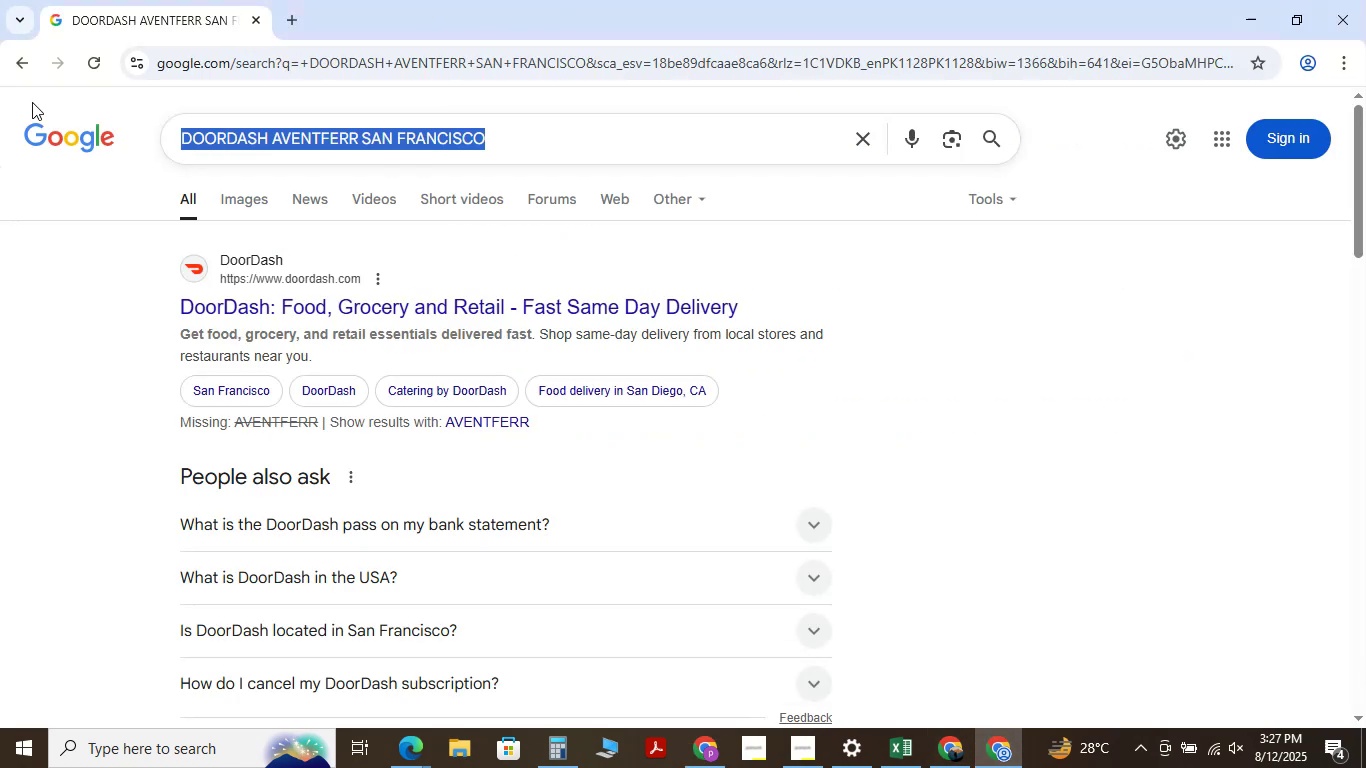 
key(Space)
 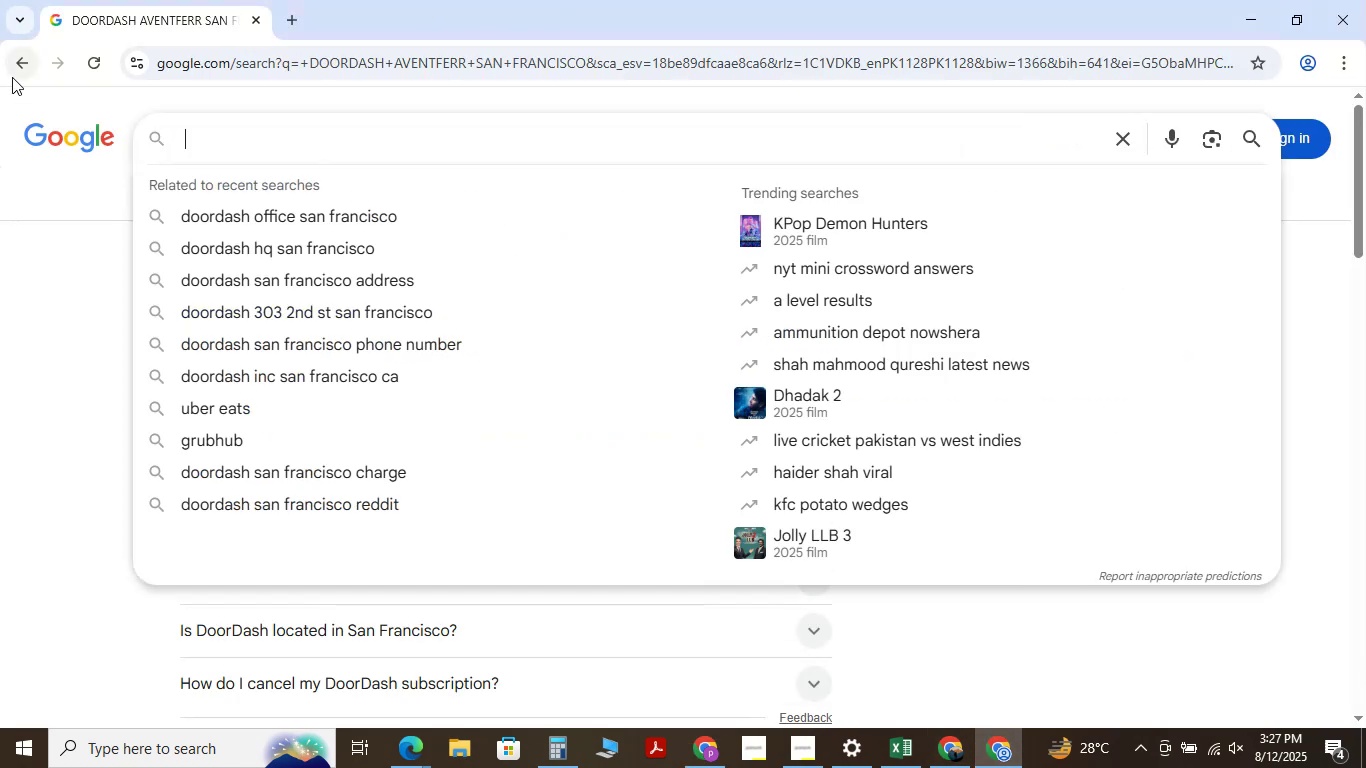 
key(Control+V)
 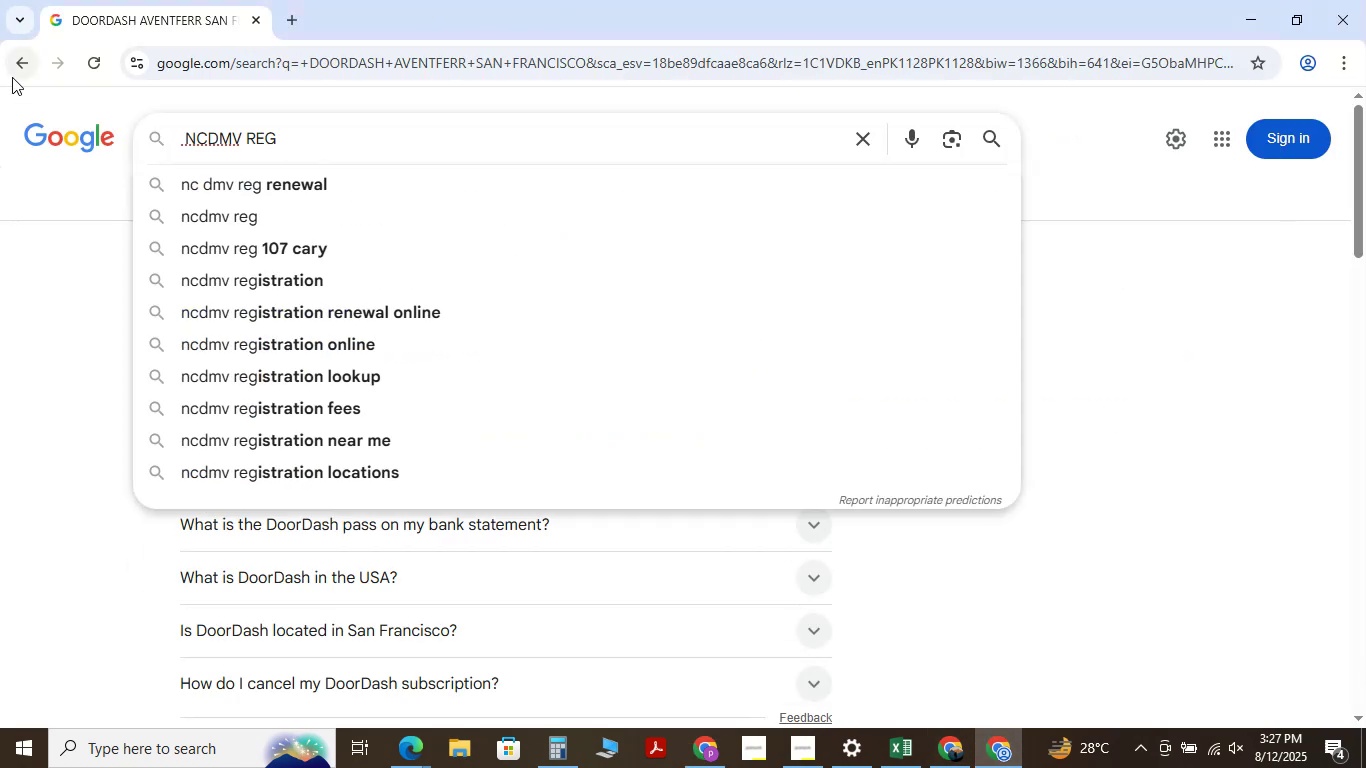 
key(NumpadEnter)
 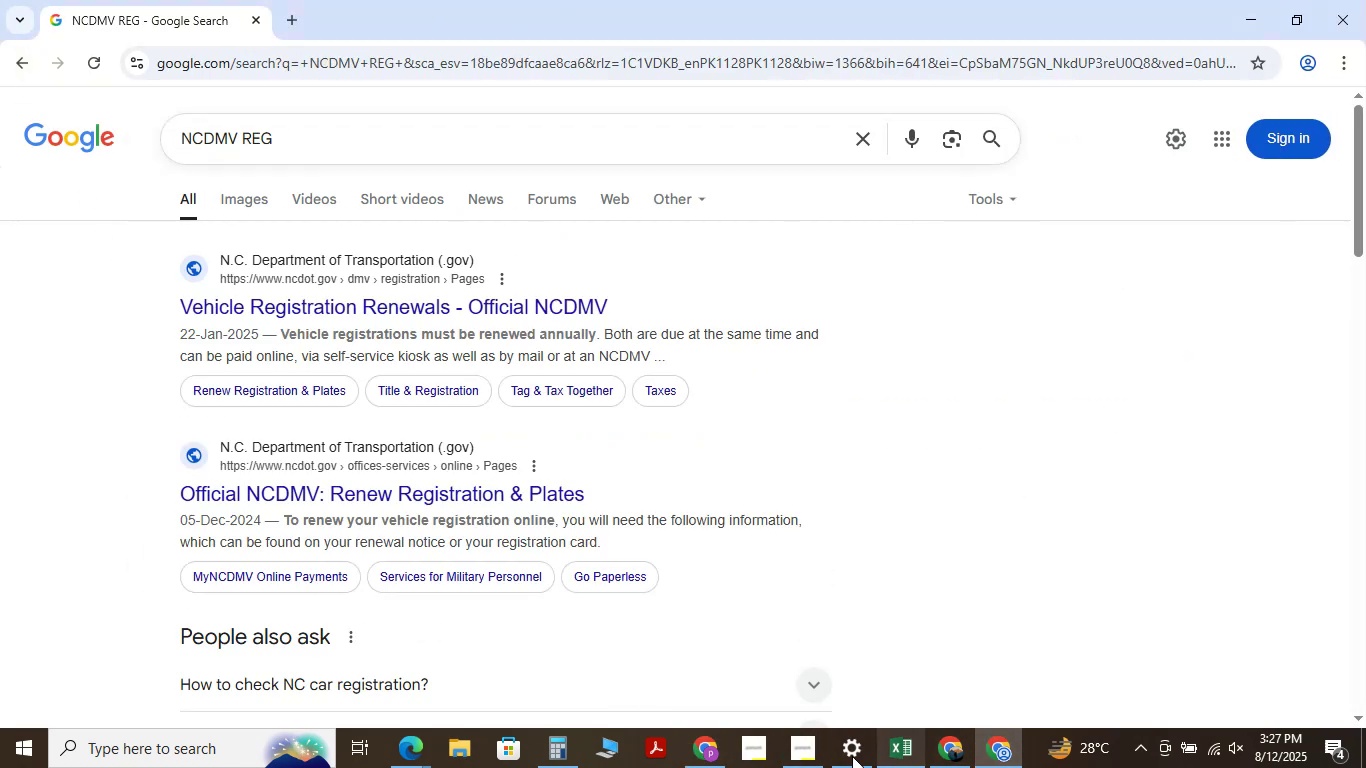 
wait(6.42)
 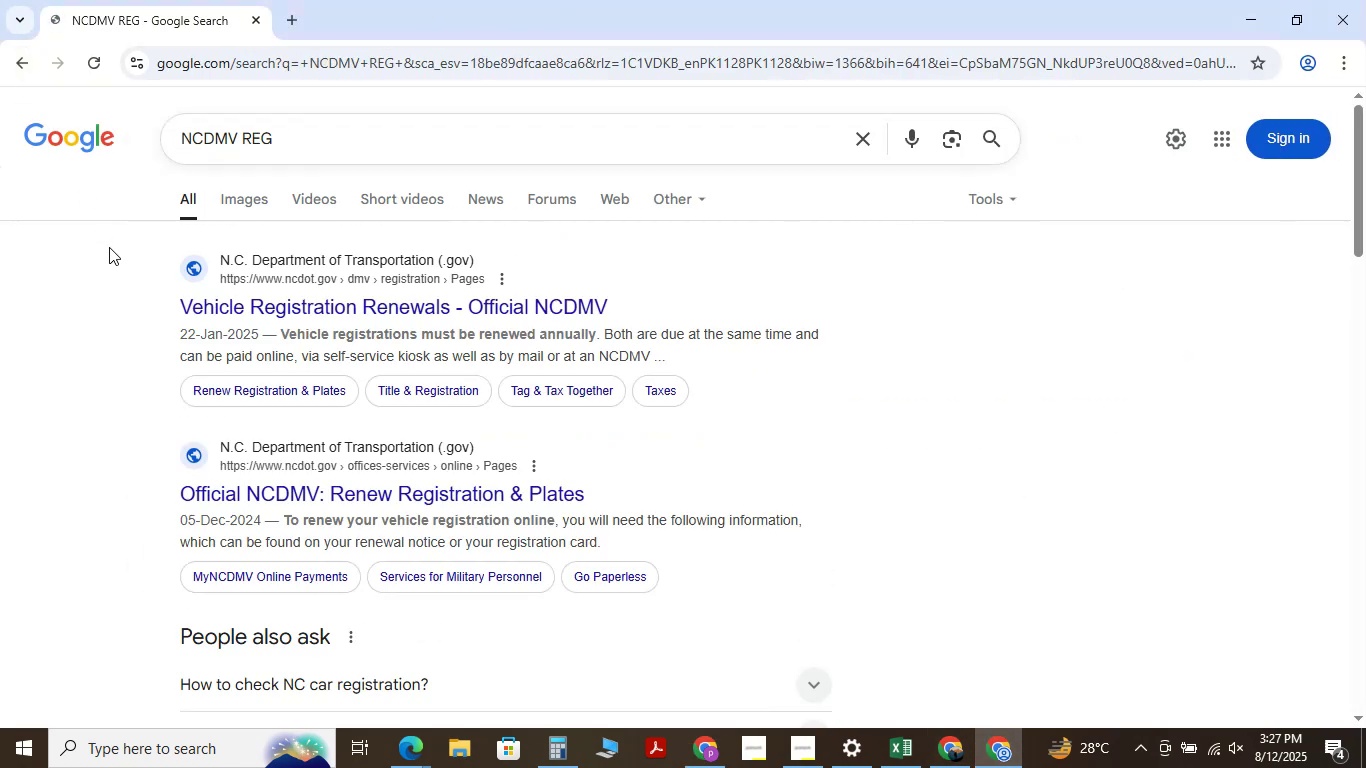 
left_click([890, 755])
 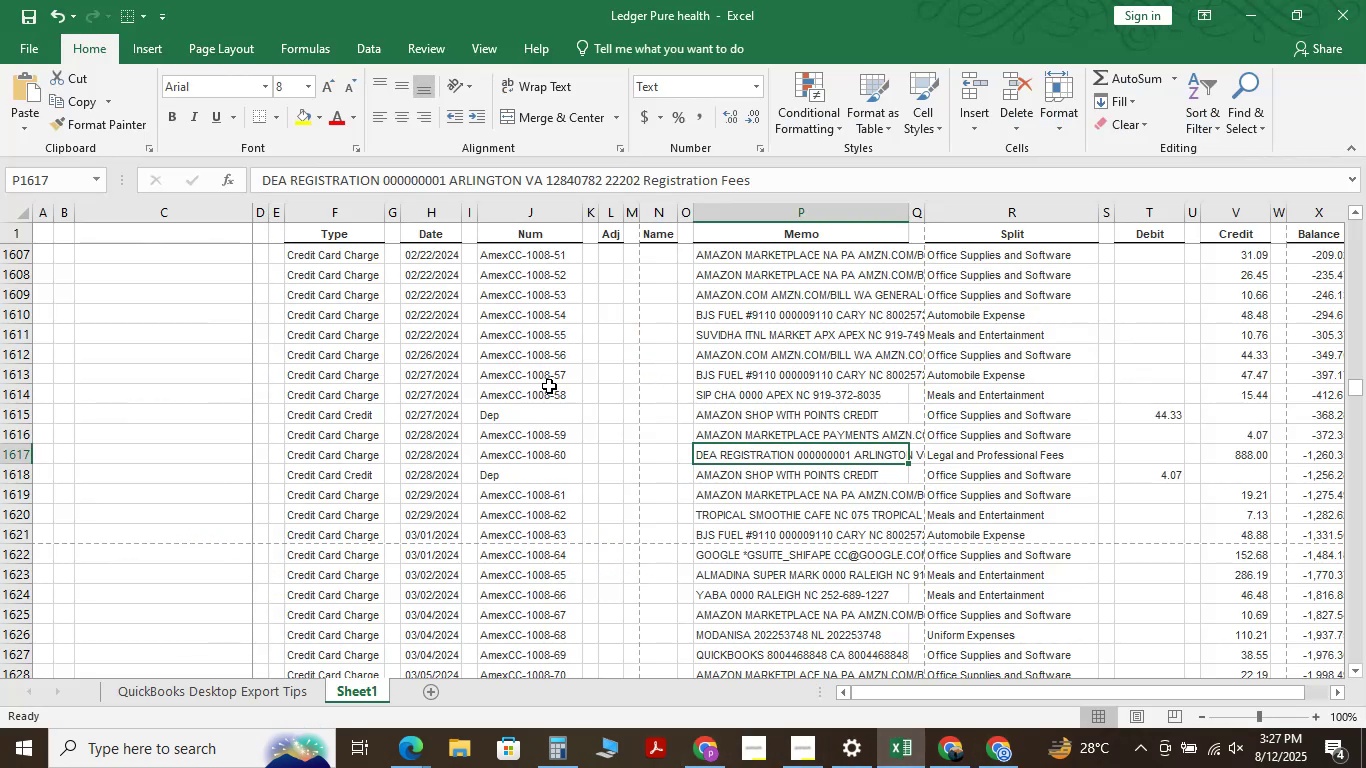 
key(Control+F)
 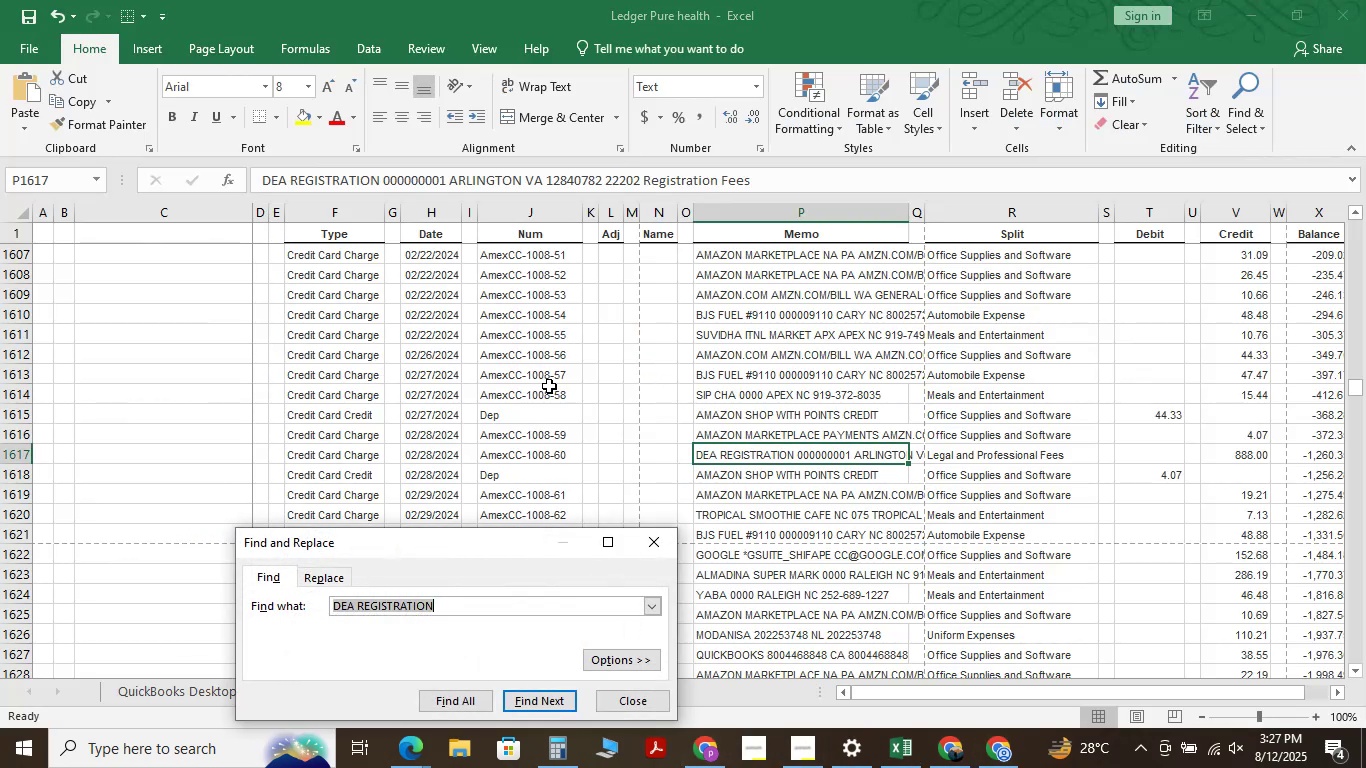 
key(Space)
 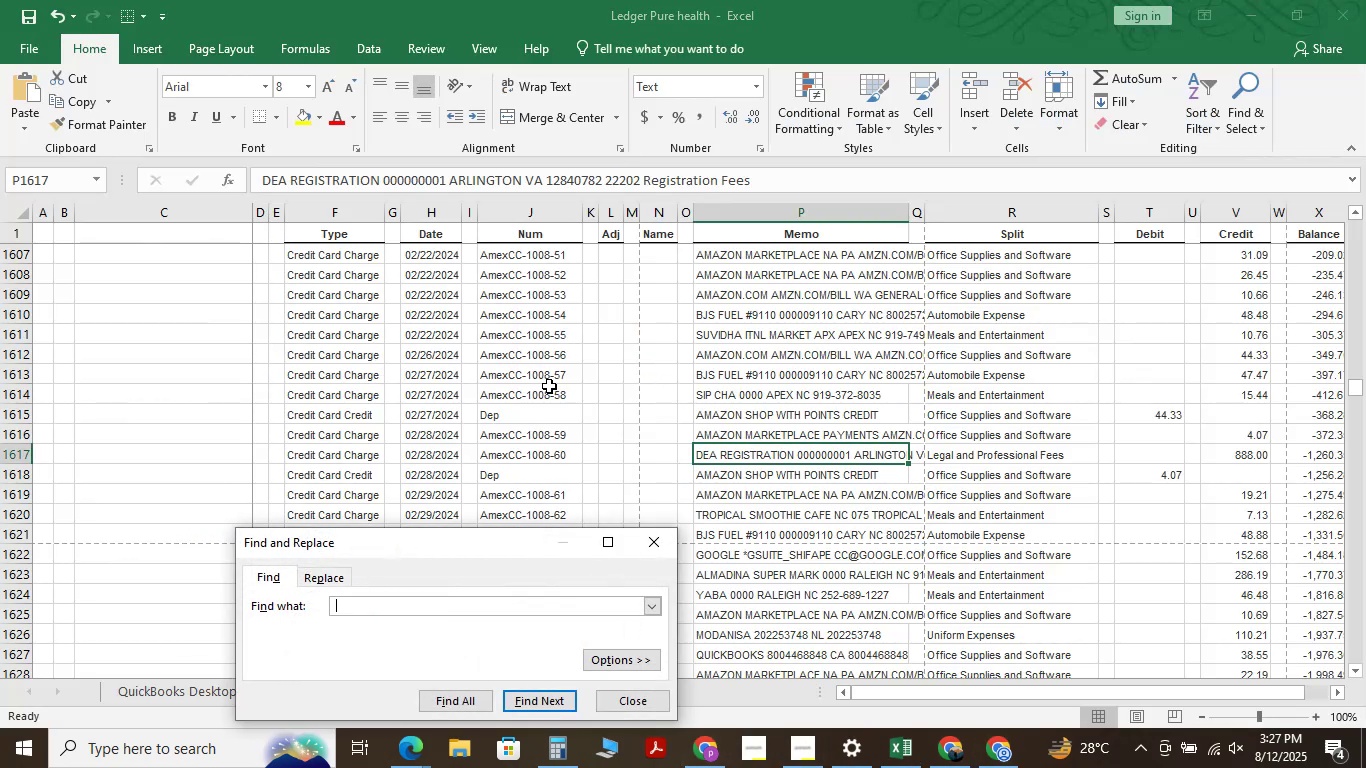 
key(Control+V)
 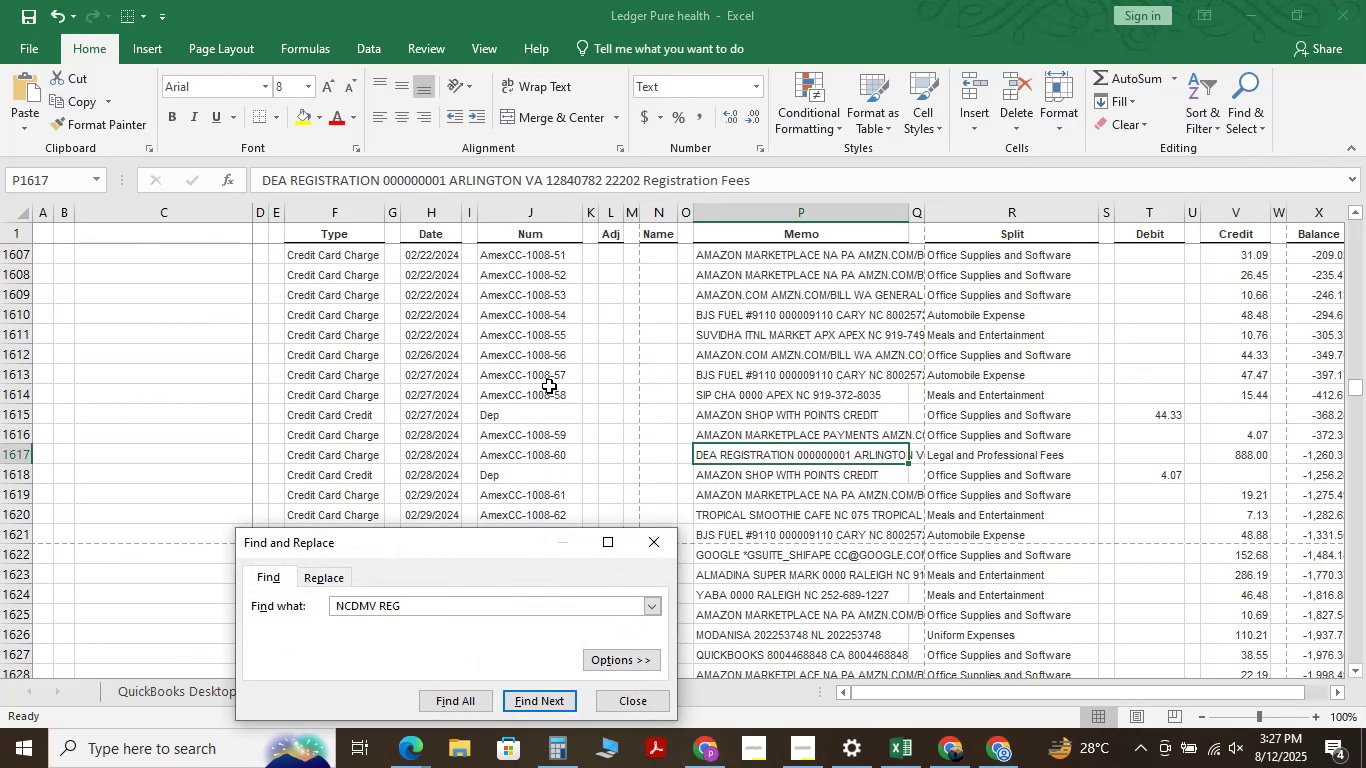 
key(NumpadEnter)
 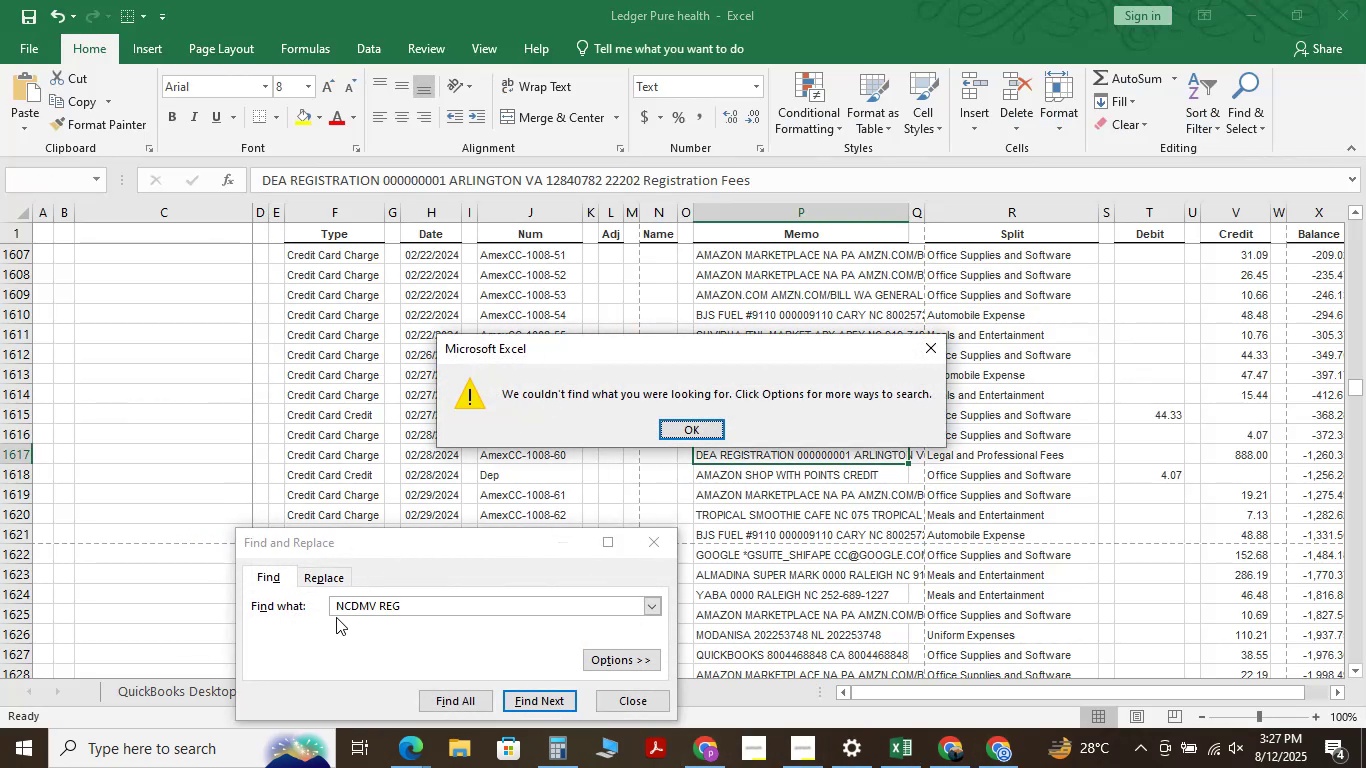 
left_click([335, 597])
 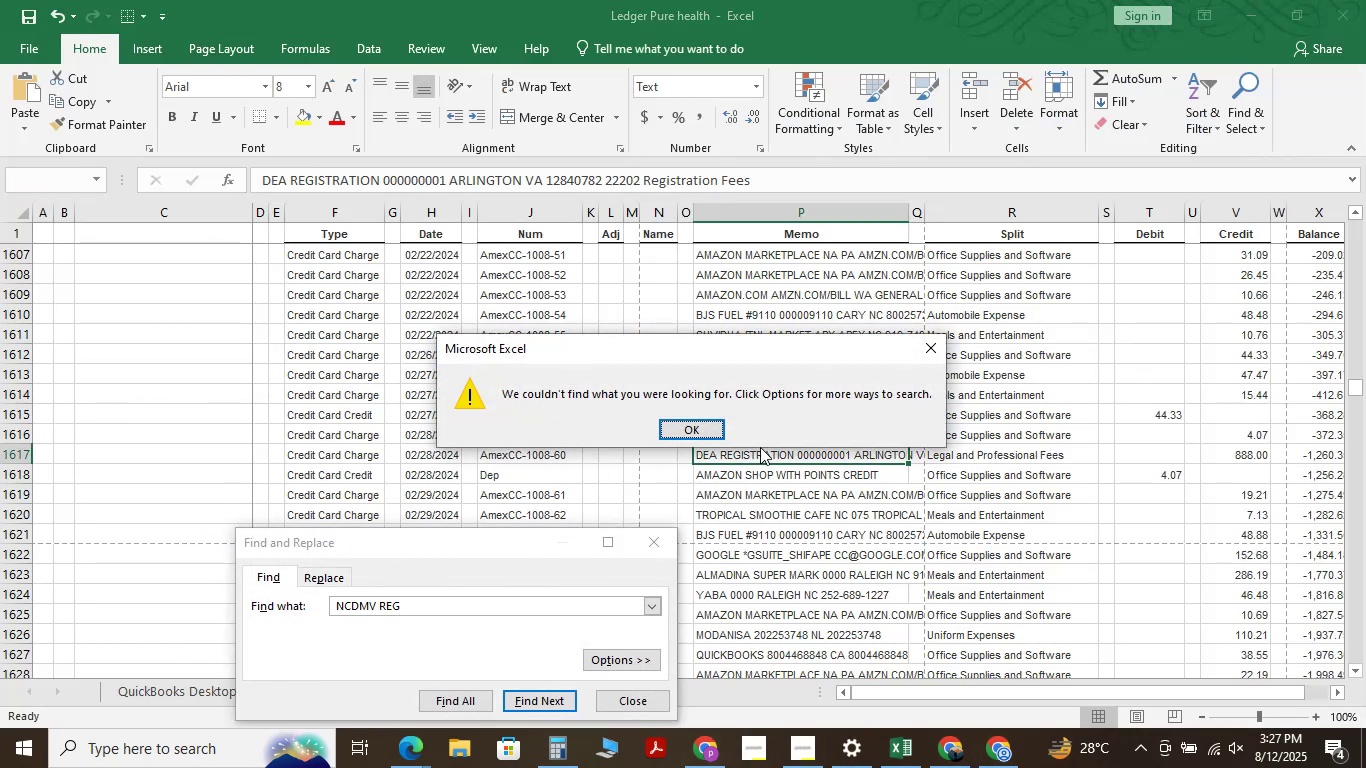 
left_click([689, 427])
 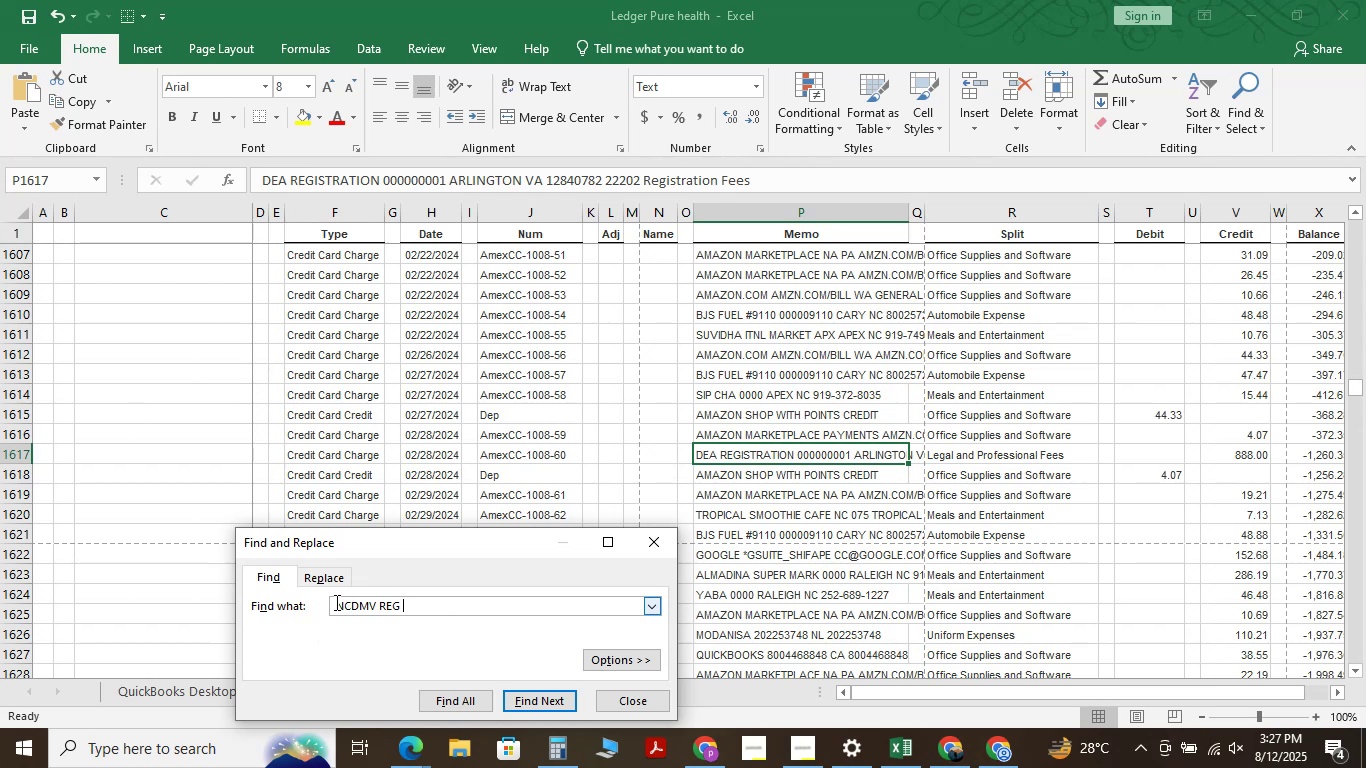 
left_click([338, 604])
 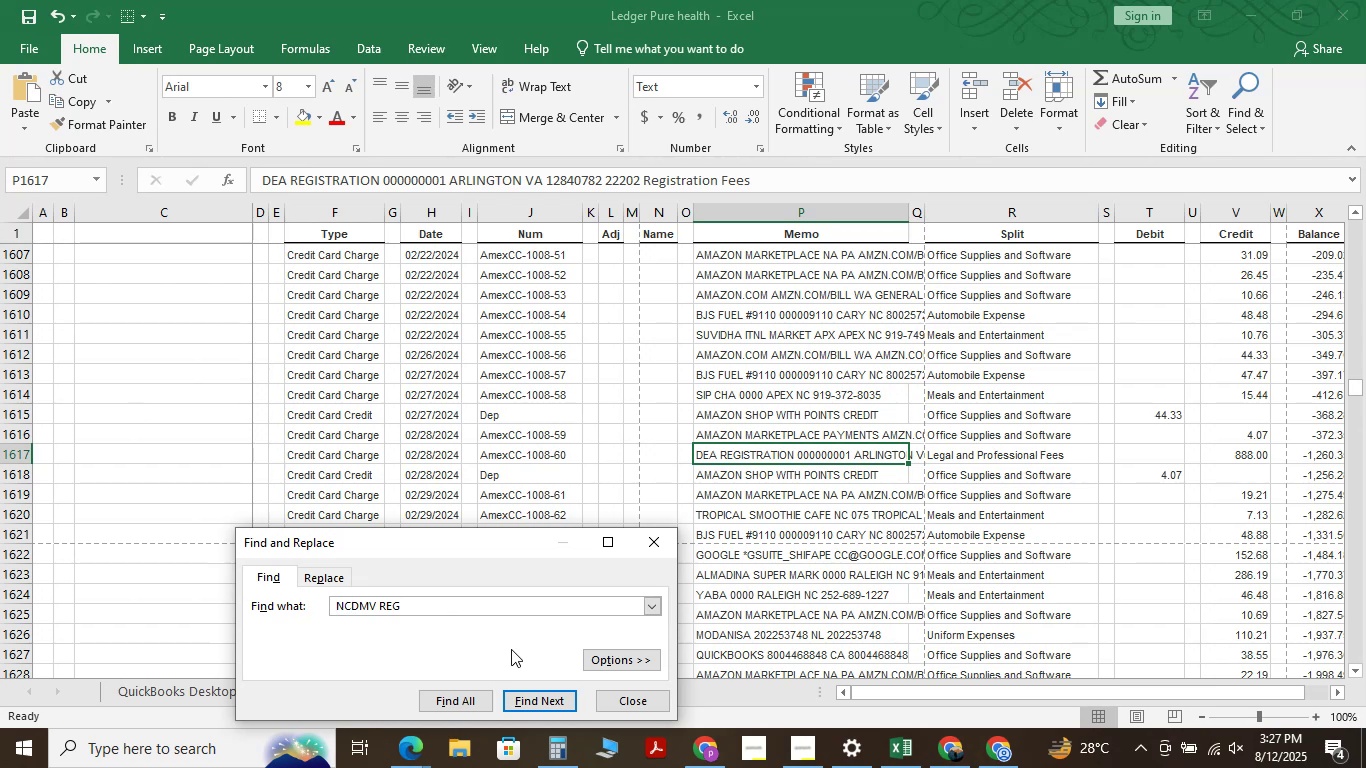 
key(Backspace)
 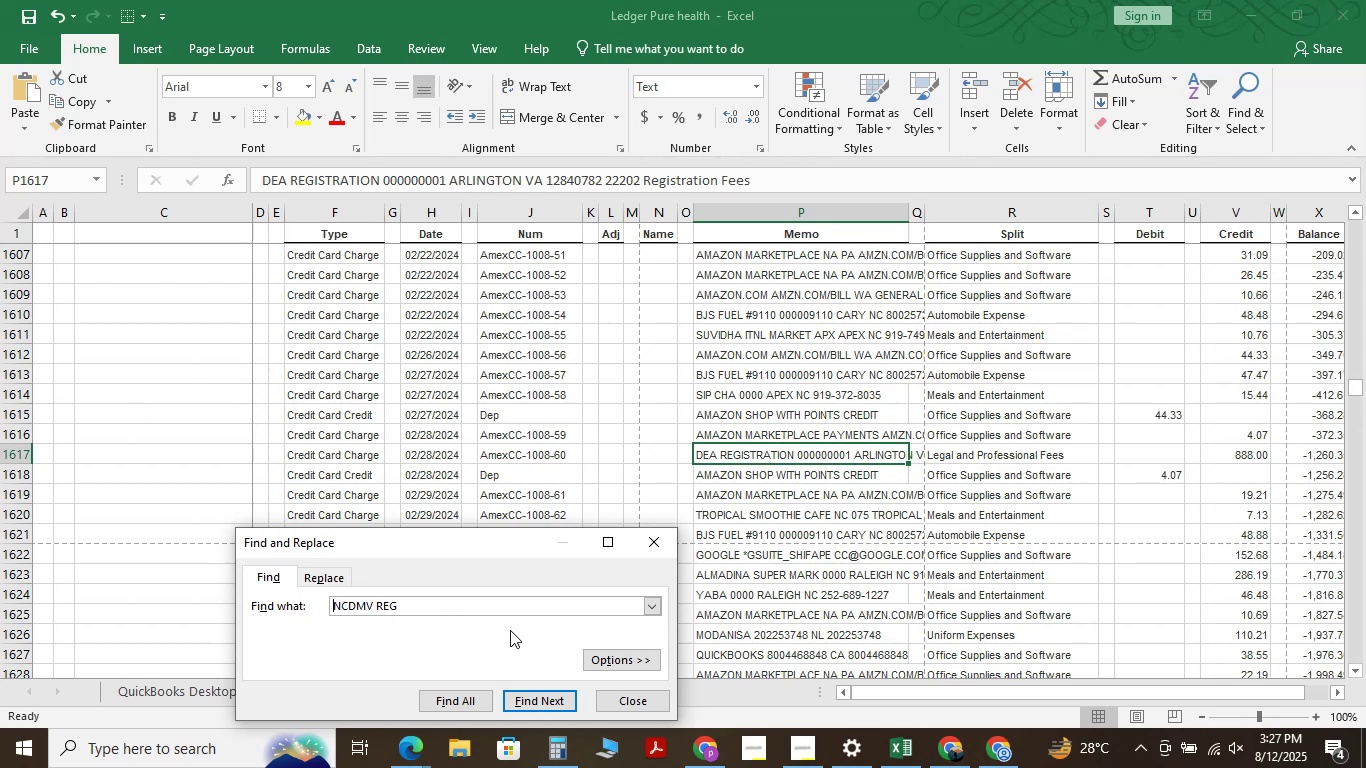 
key(NumpadEnter)
 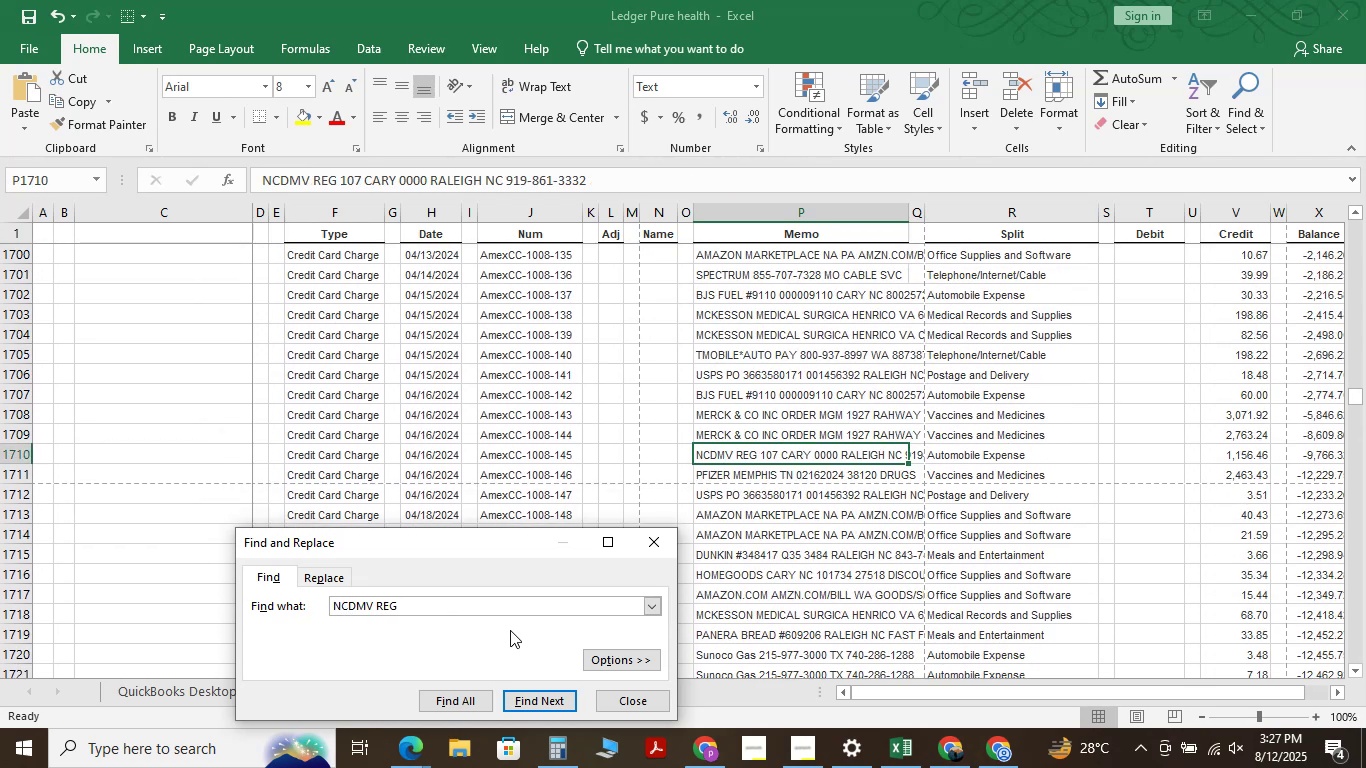 
key(NumpadEnter)
 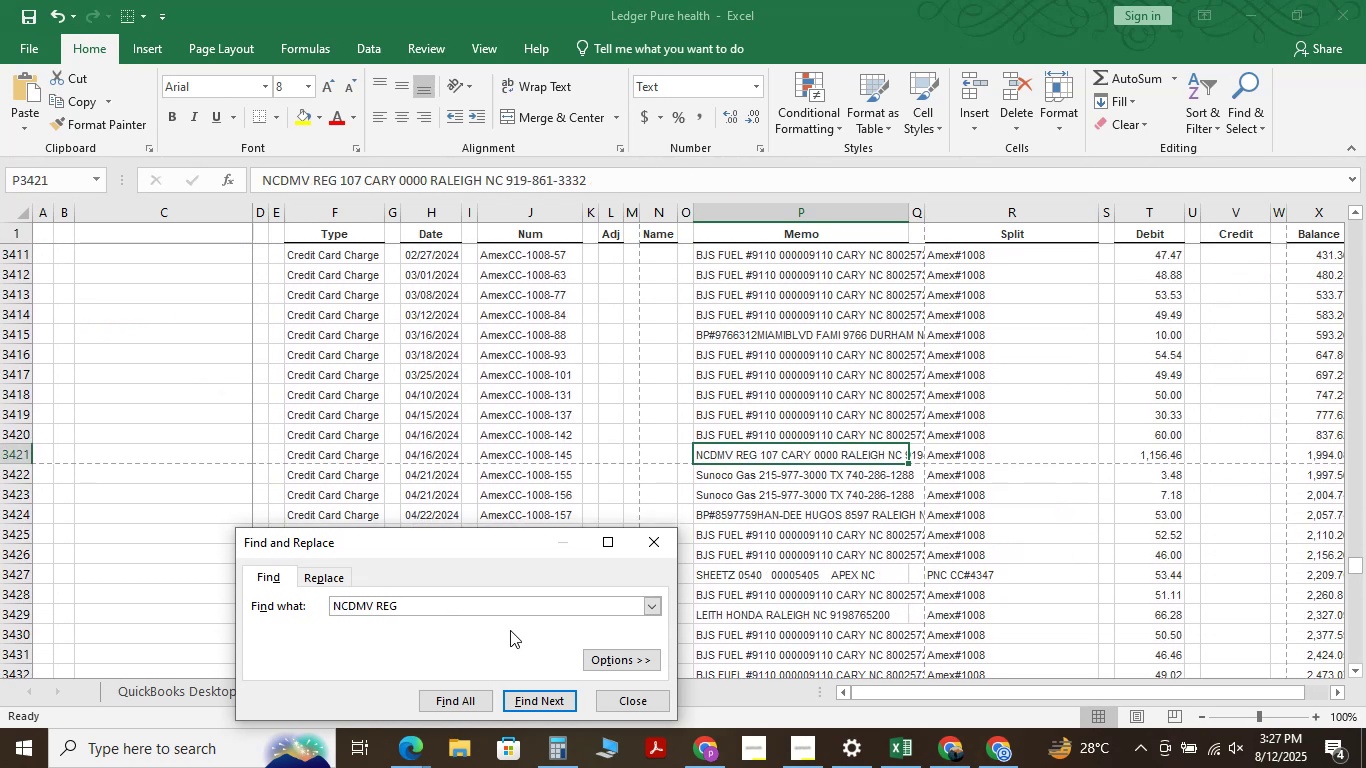 
key(NumpadEnter)
 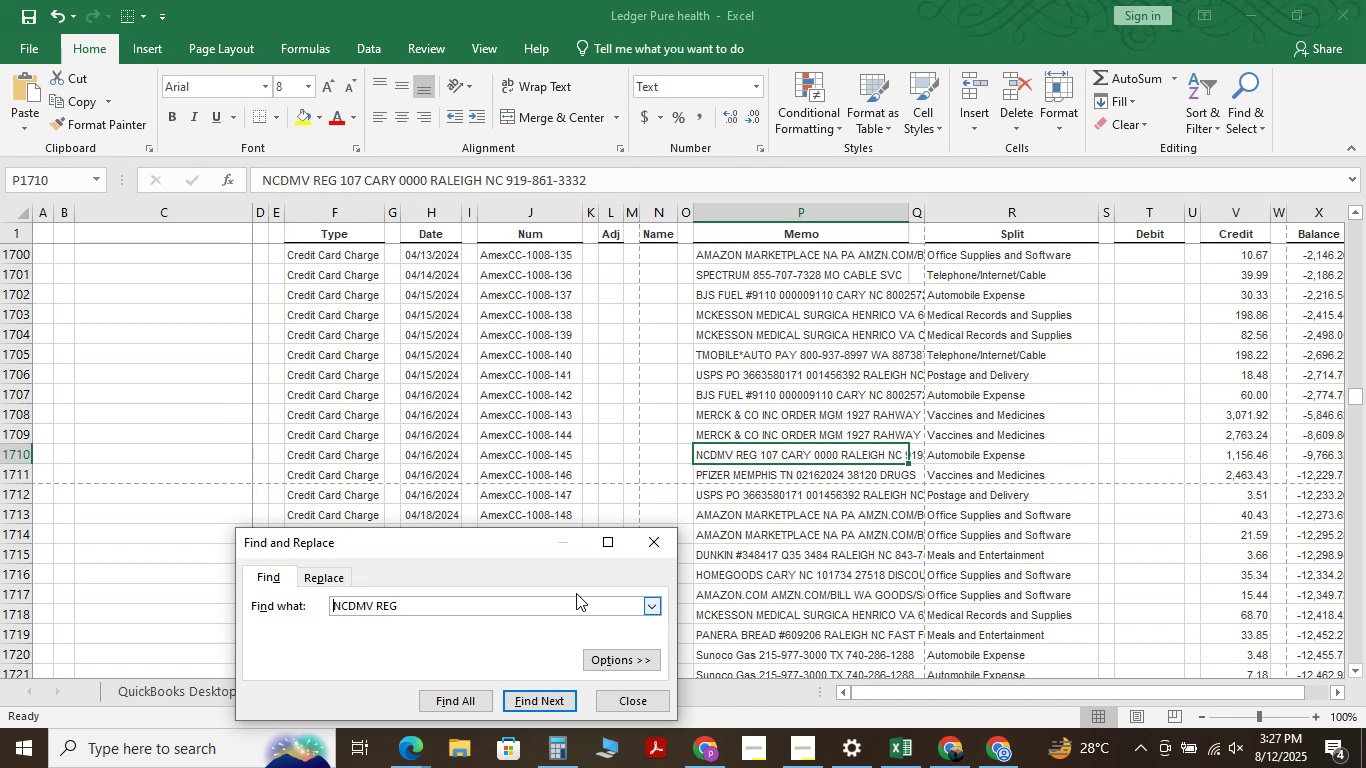 
wait(5.9)
 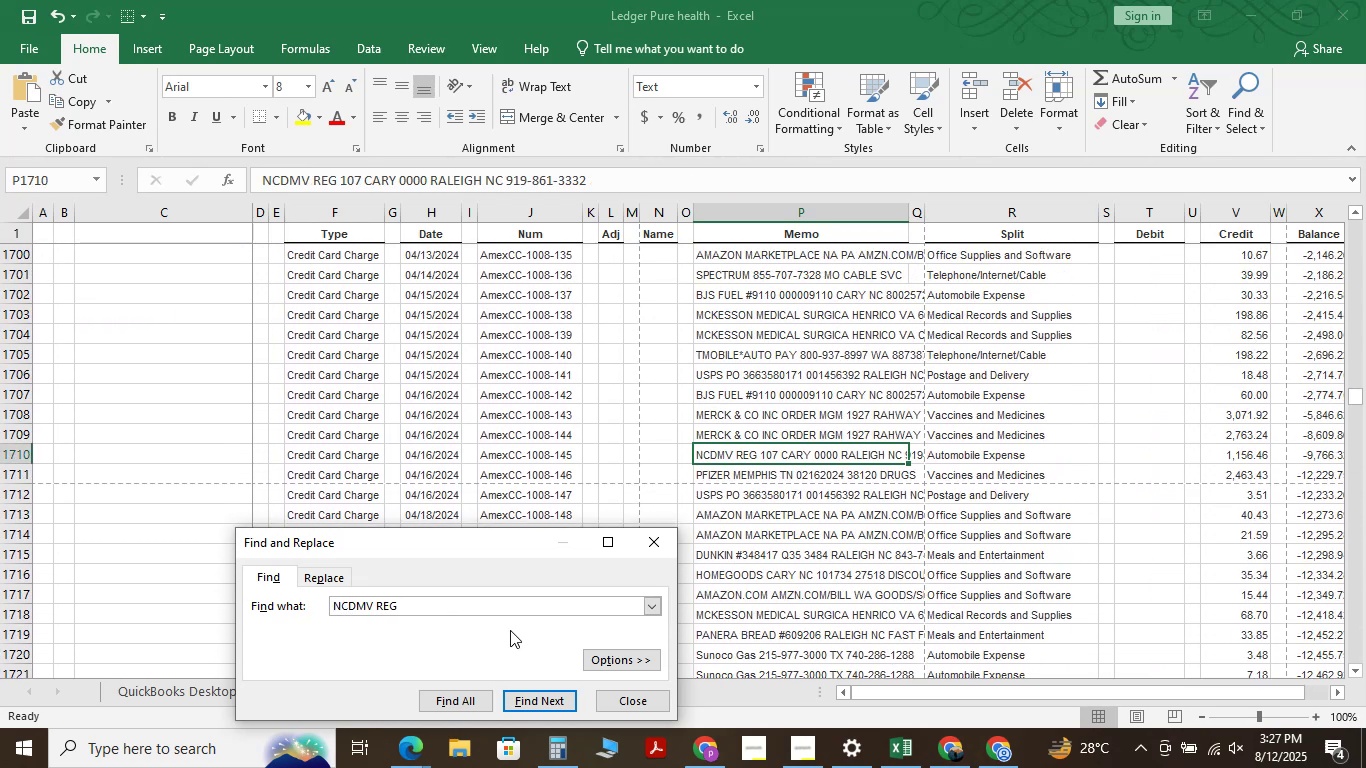 
left_click([610, 703])
 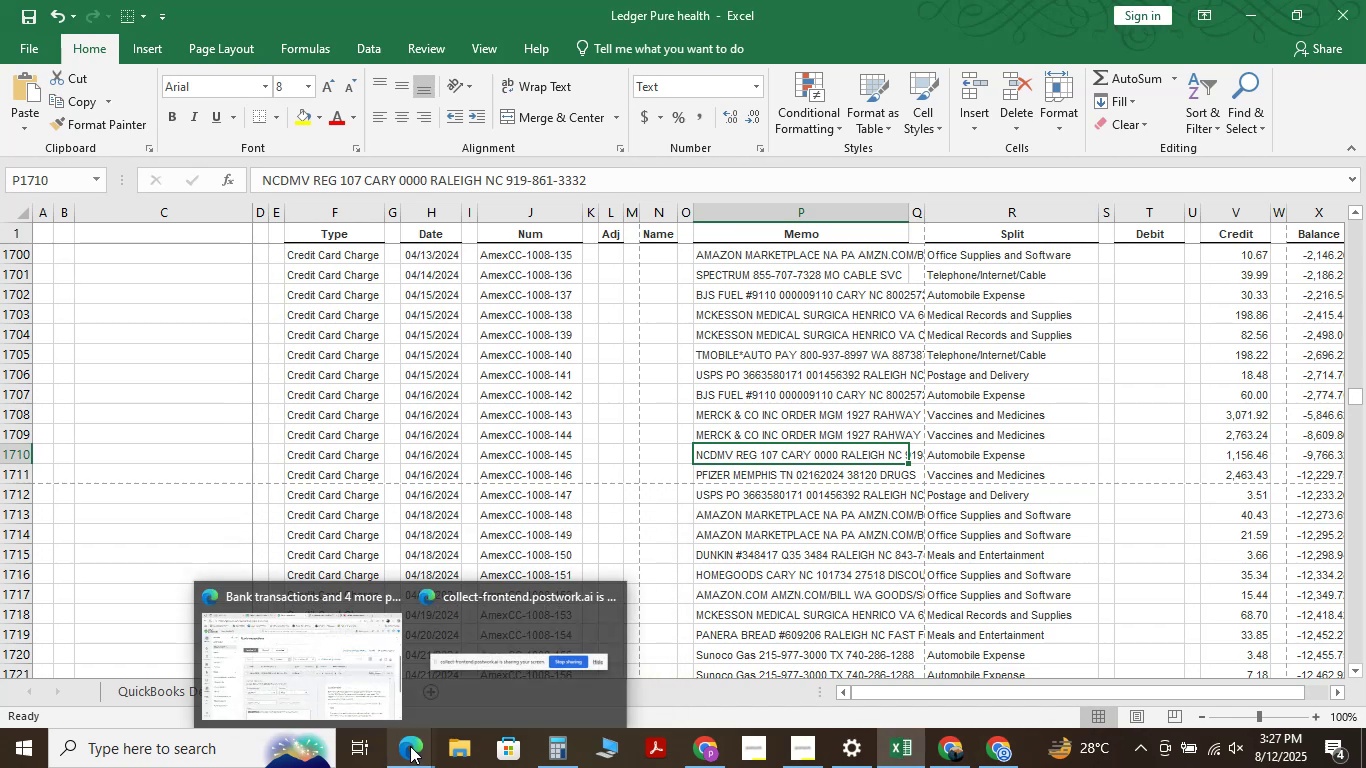 
left_click([314, 659])
 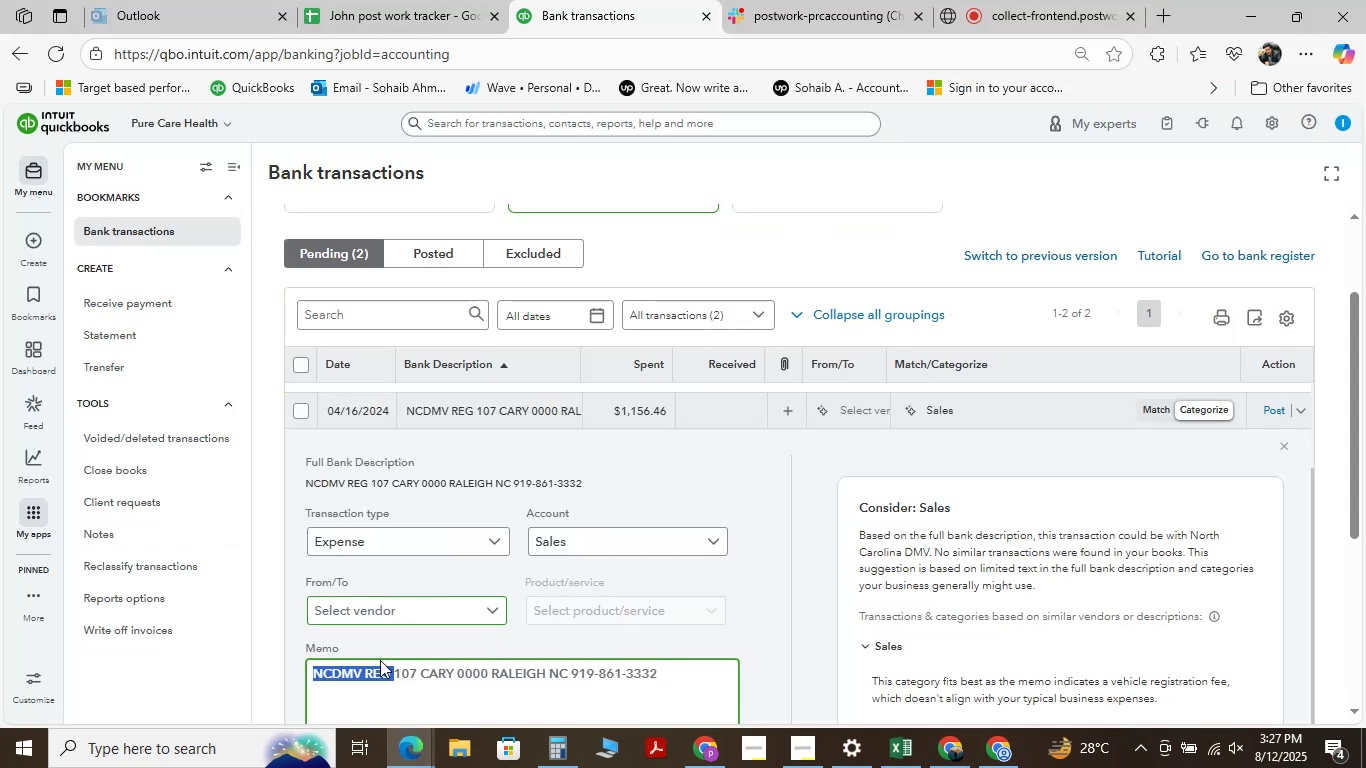 
left_click([404, 609])
 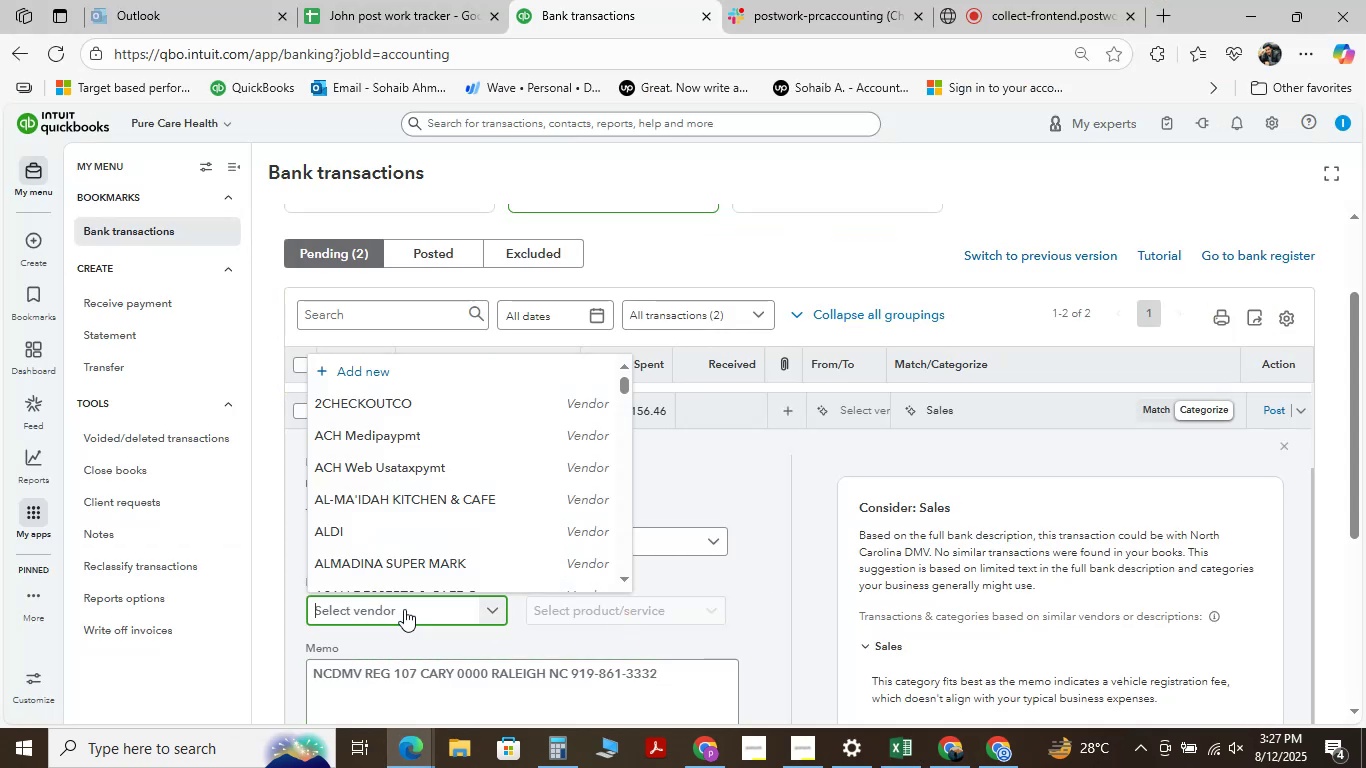 
key(Control+V)
 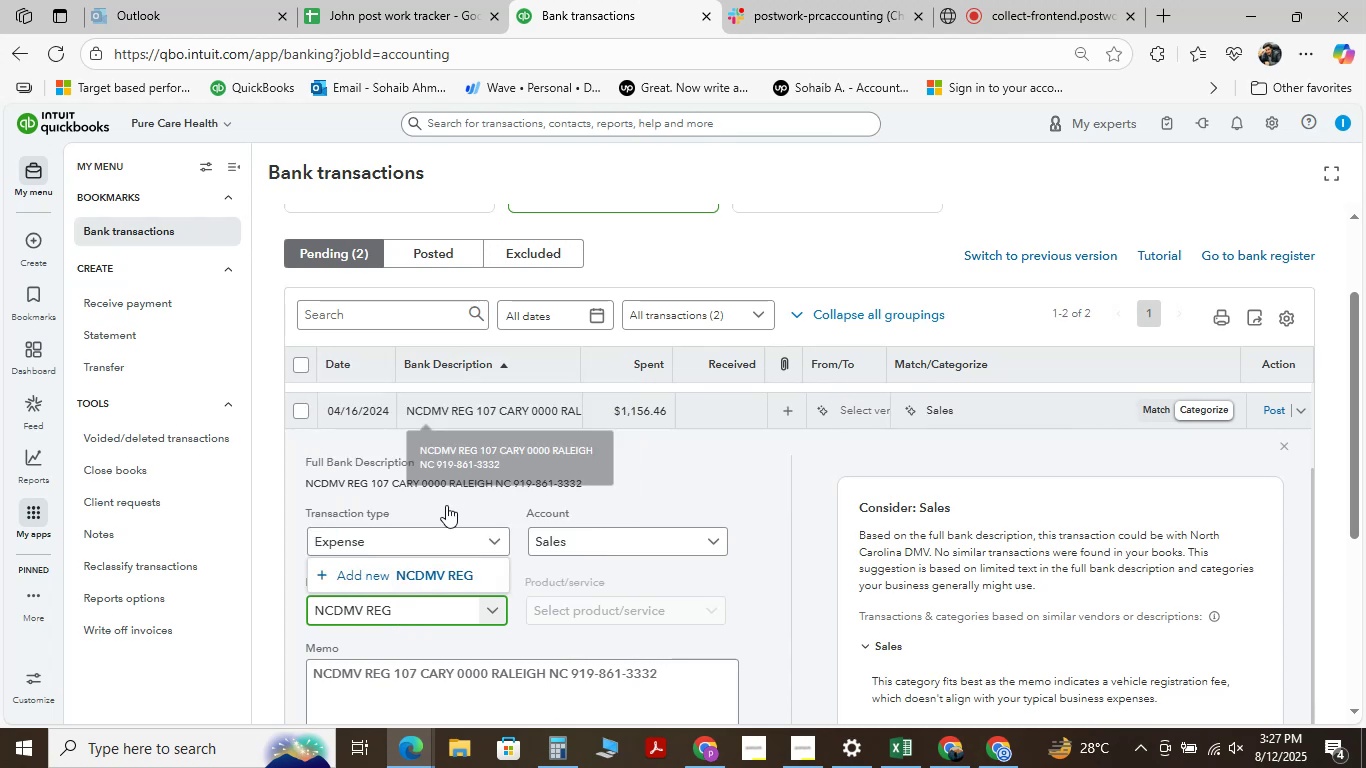 
left_click([430, 579])
 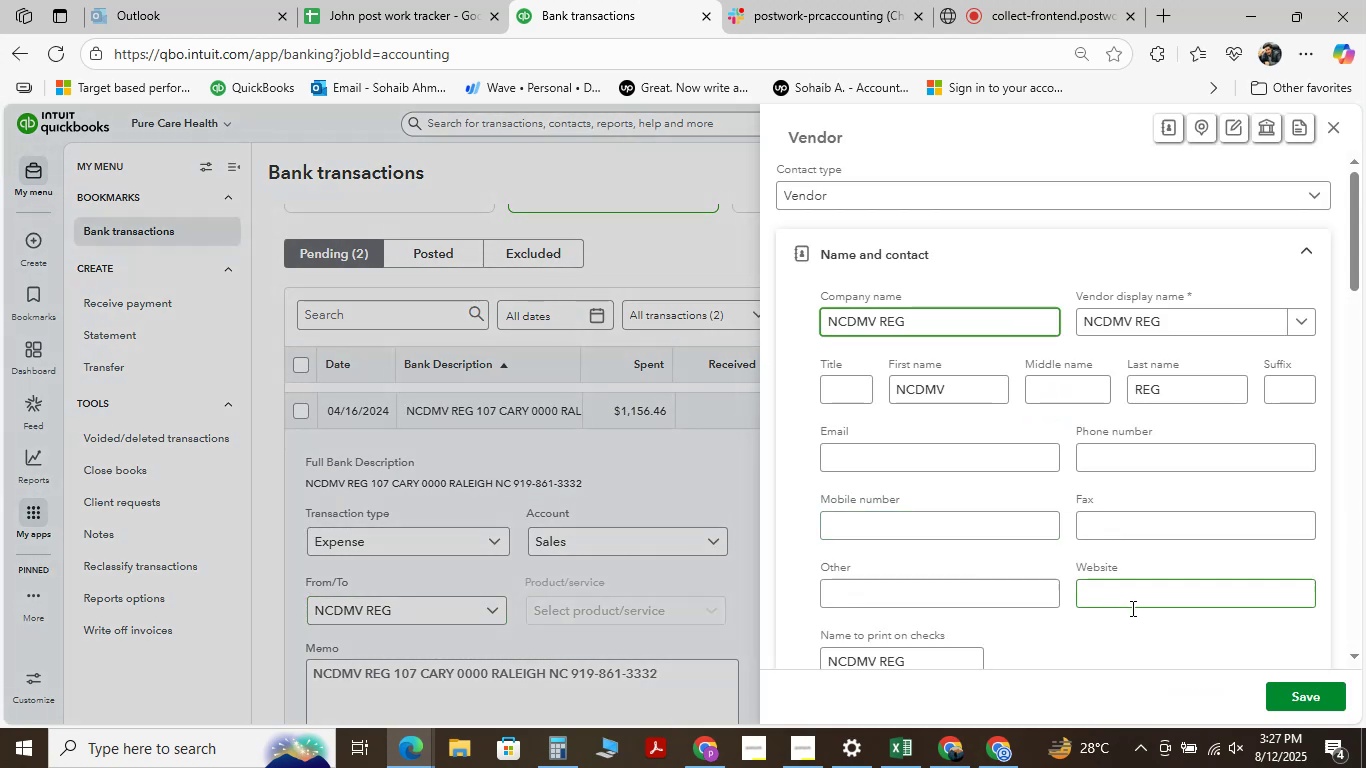 
left_click([1320, 690])
 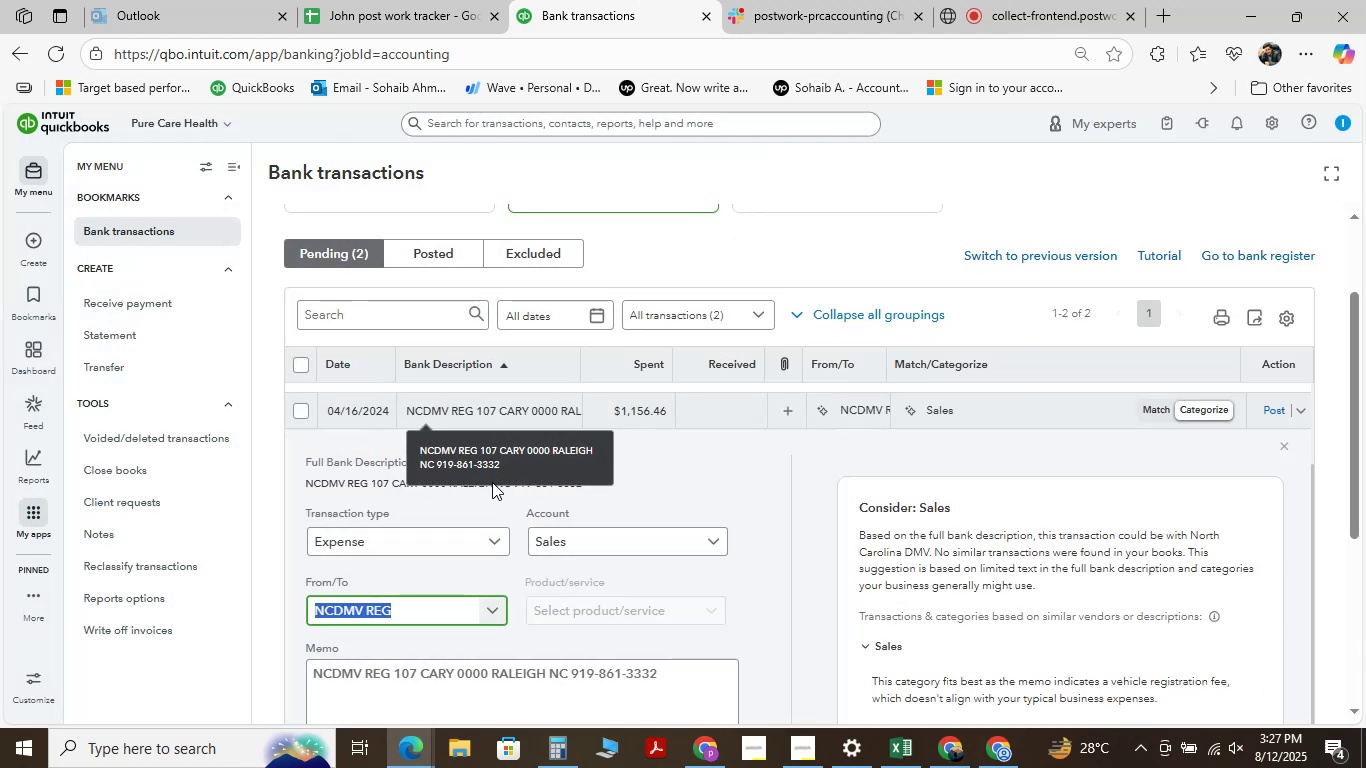 
left_click([645, 546])
 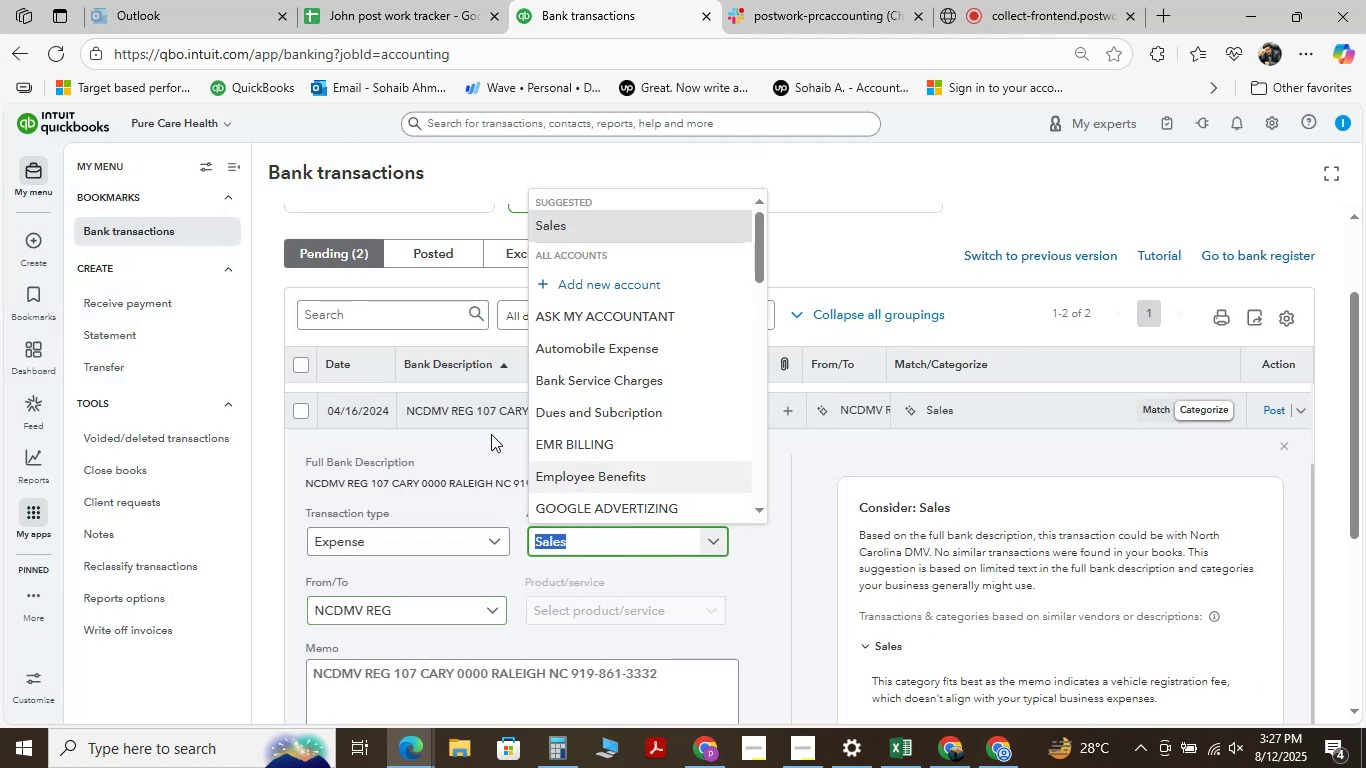 
type( auto)
 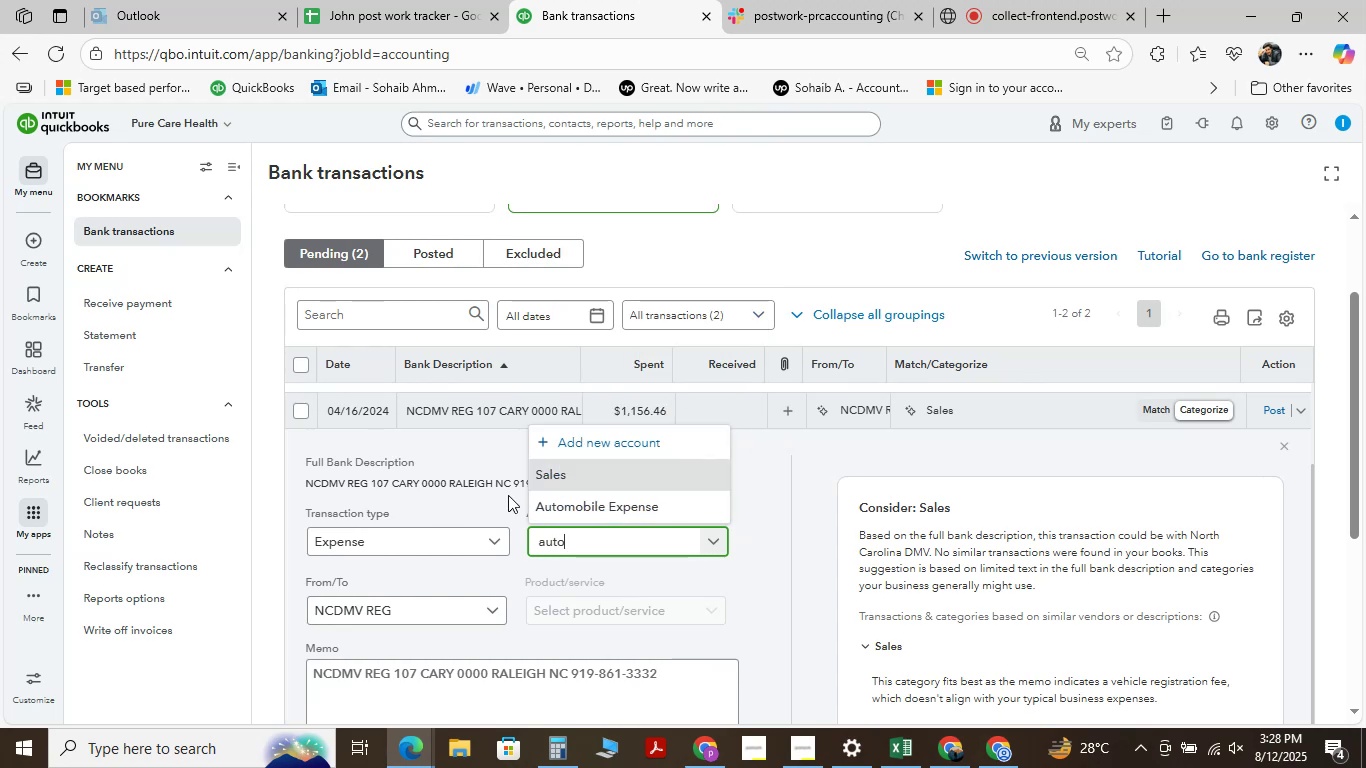 
left_click([545, 500])
 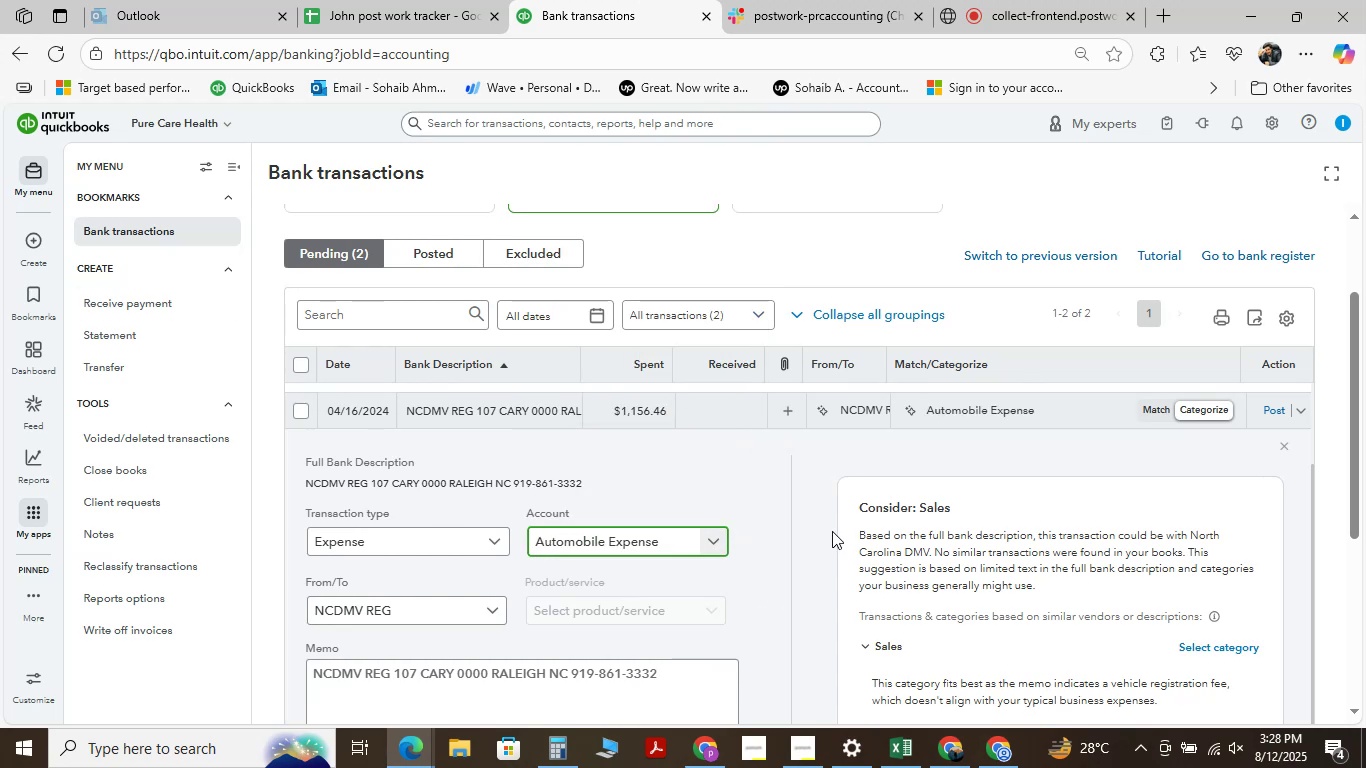 
scroll: coordinate [377, 464], scroll_direction: down, amount: 7.0
 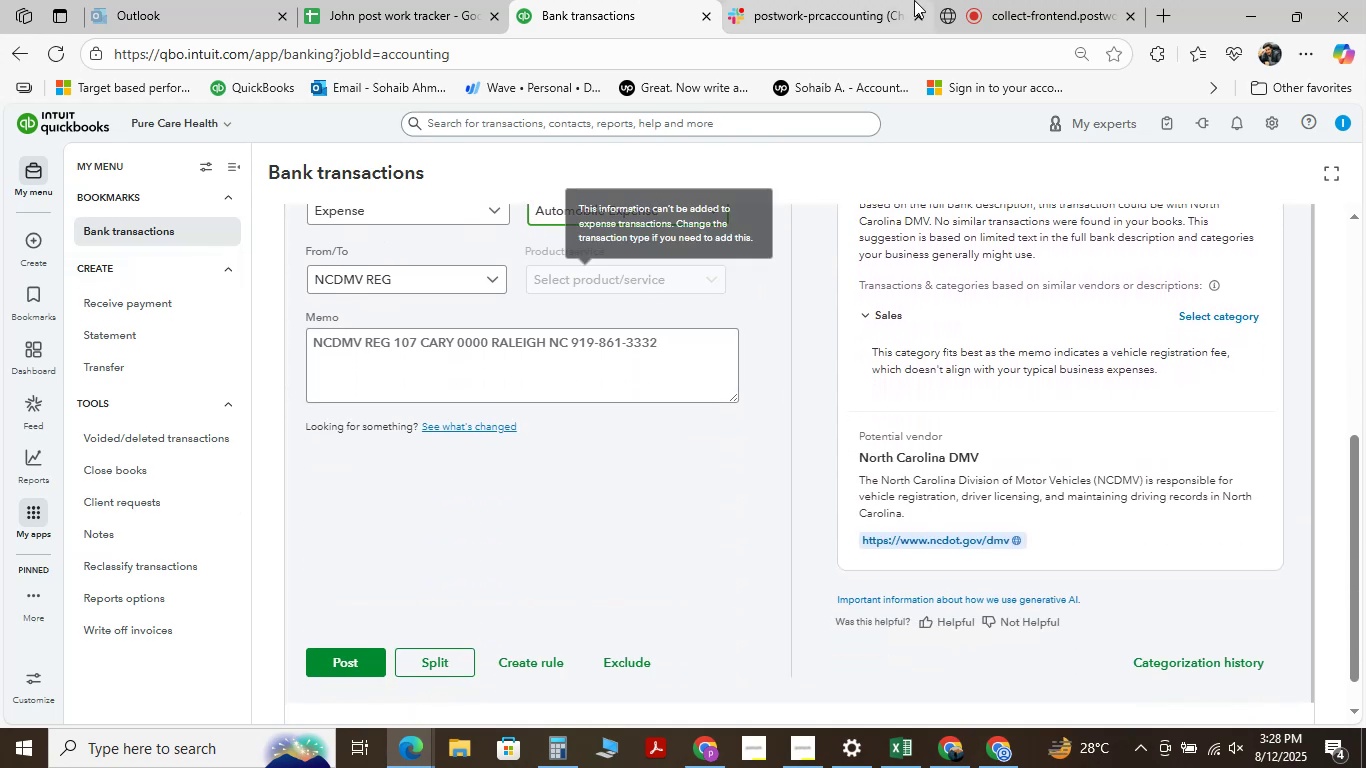 
left_click([1021, 18])
 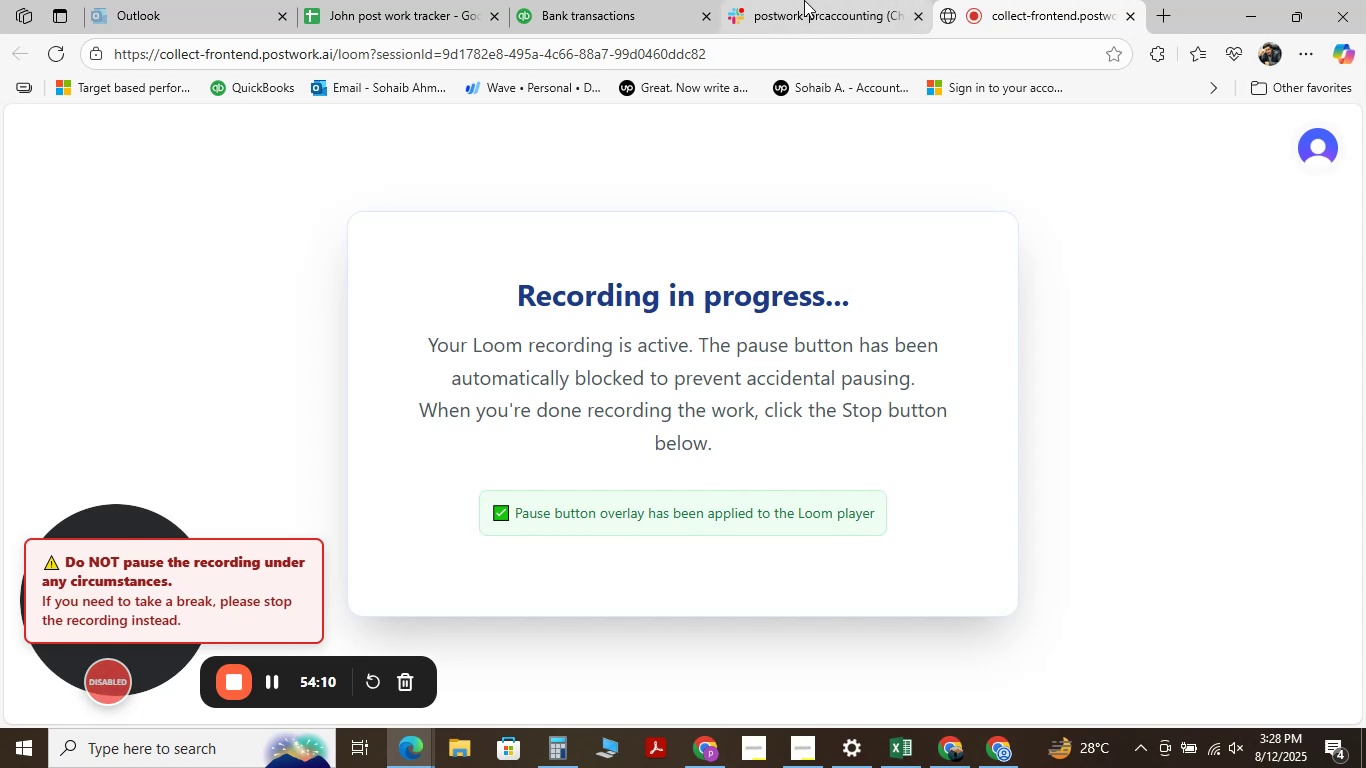 
mouse_move([392, 0])
 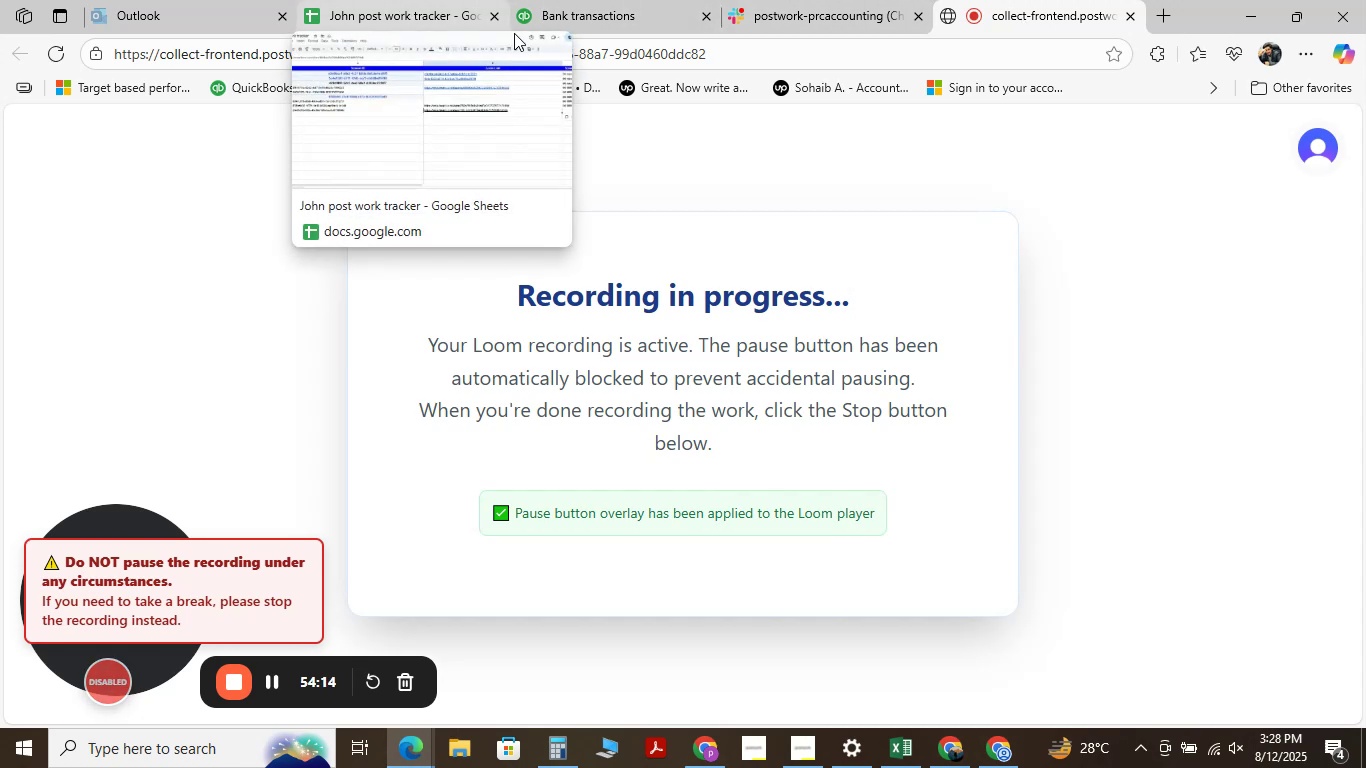 
left_click([586, 9])
 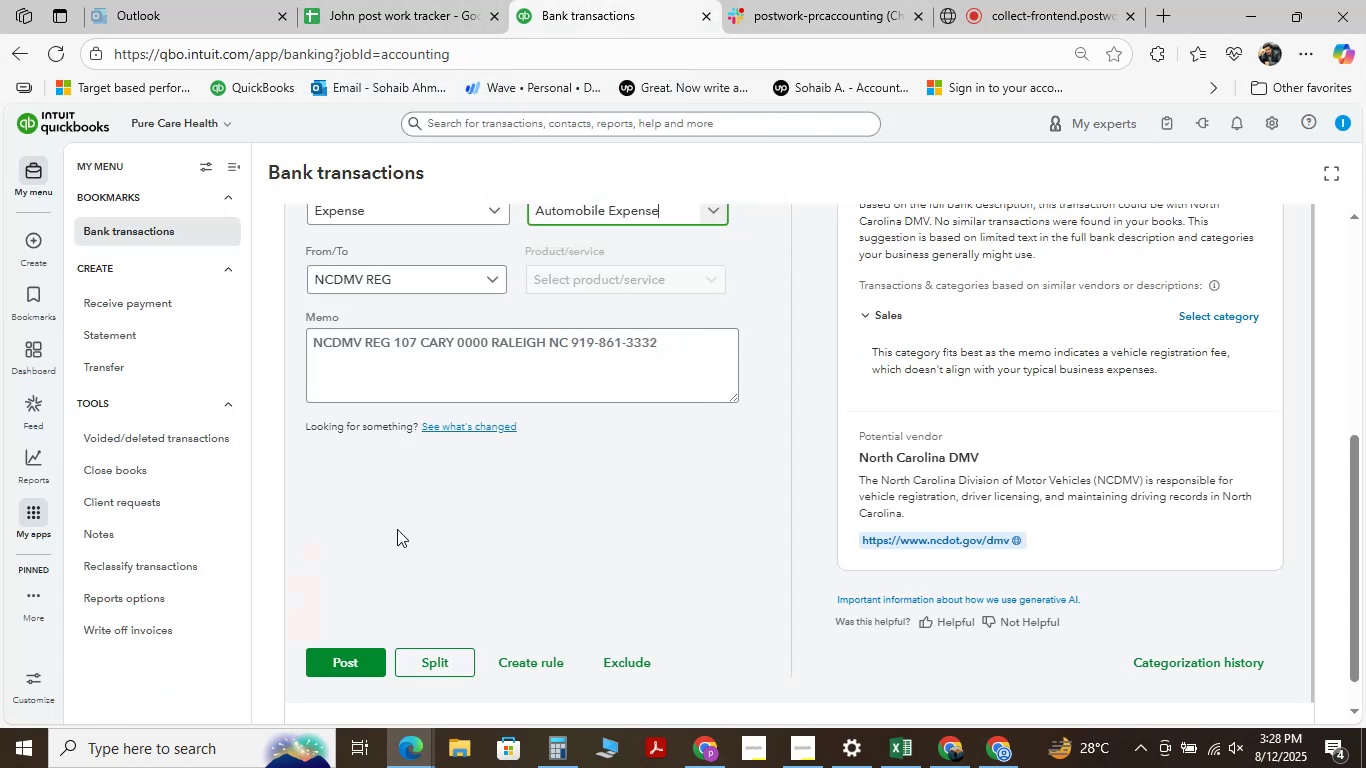 
wait(9.01)
 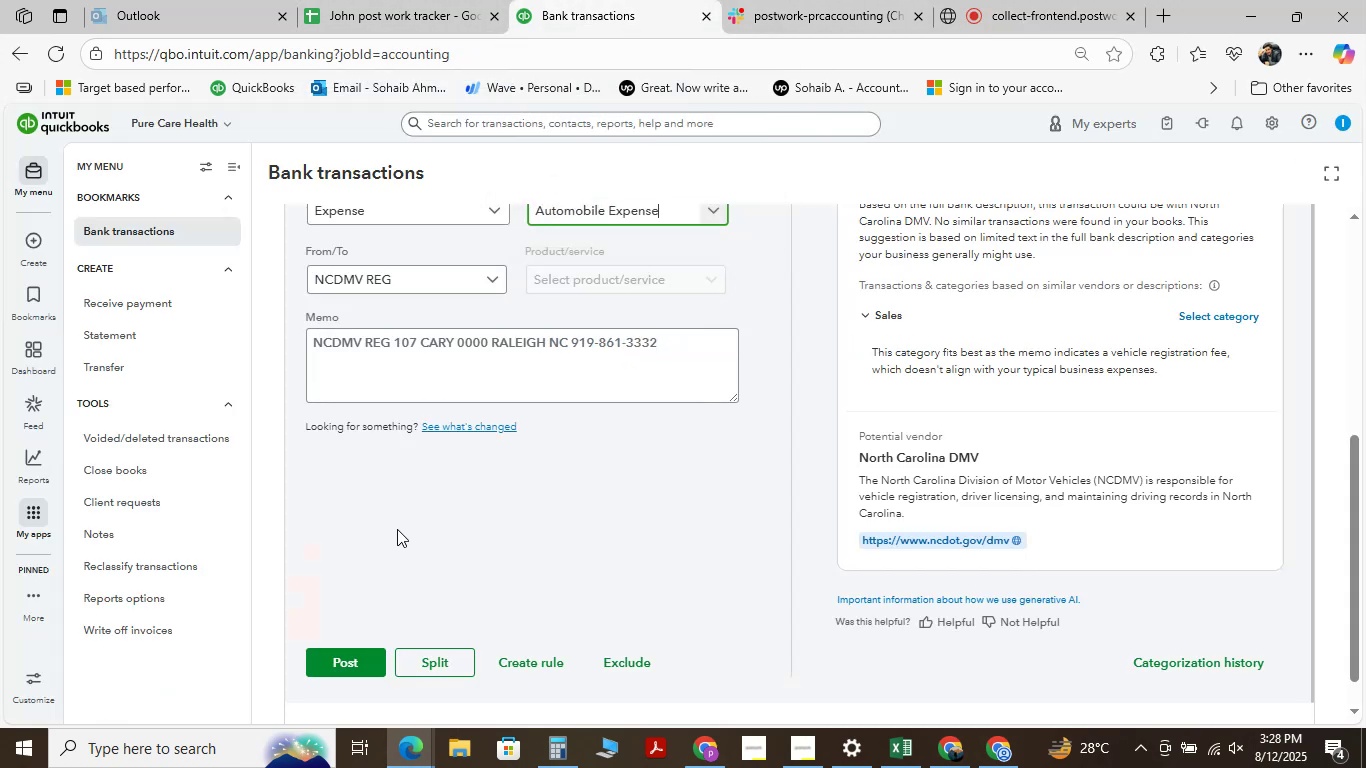 
scroll: coordinate [397, 529], scroll_direction: up, amount: 1.0
 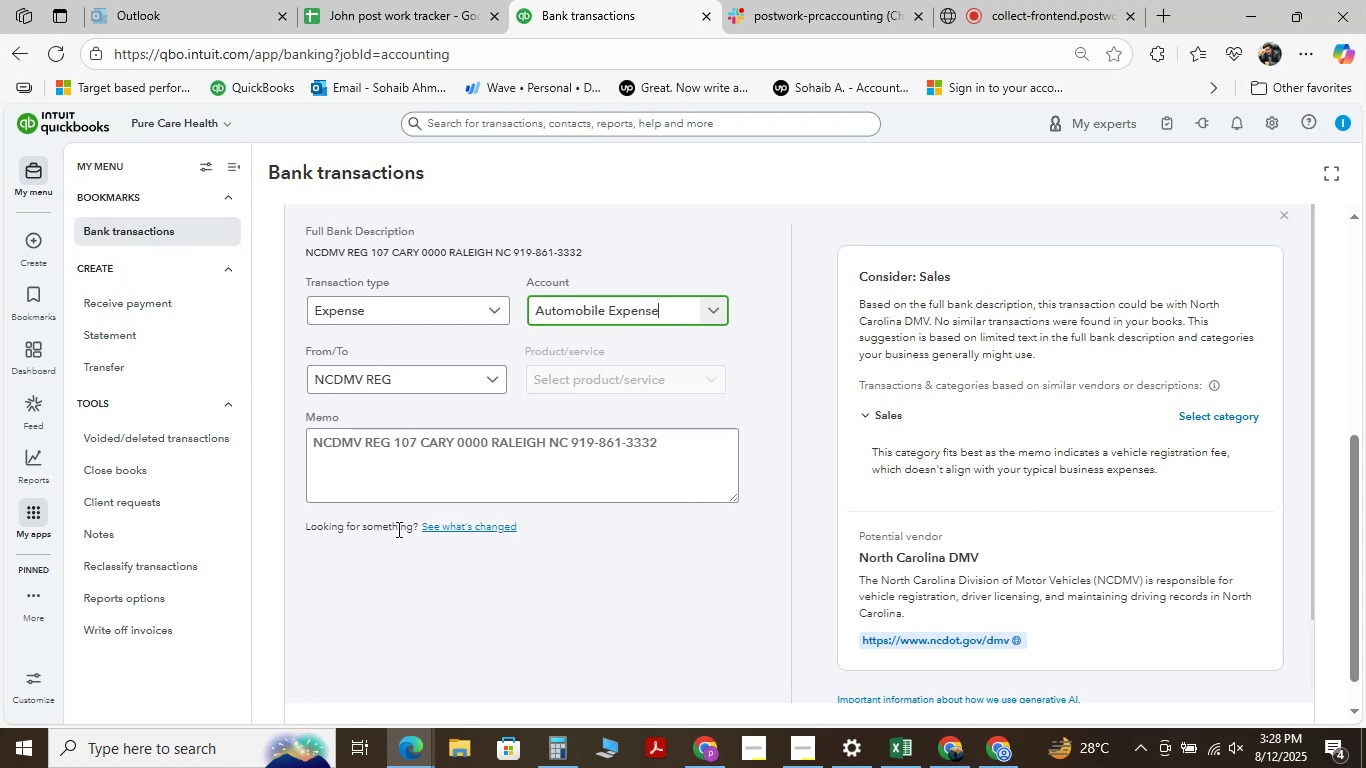 
wait(13.29)
 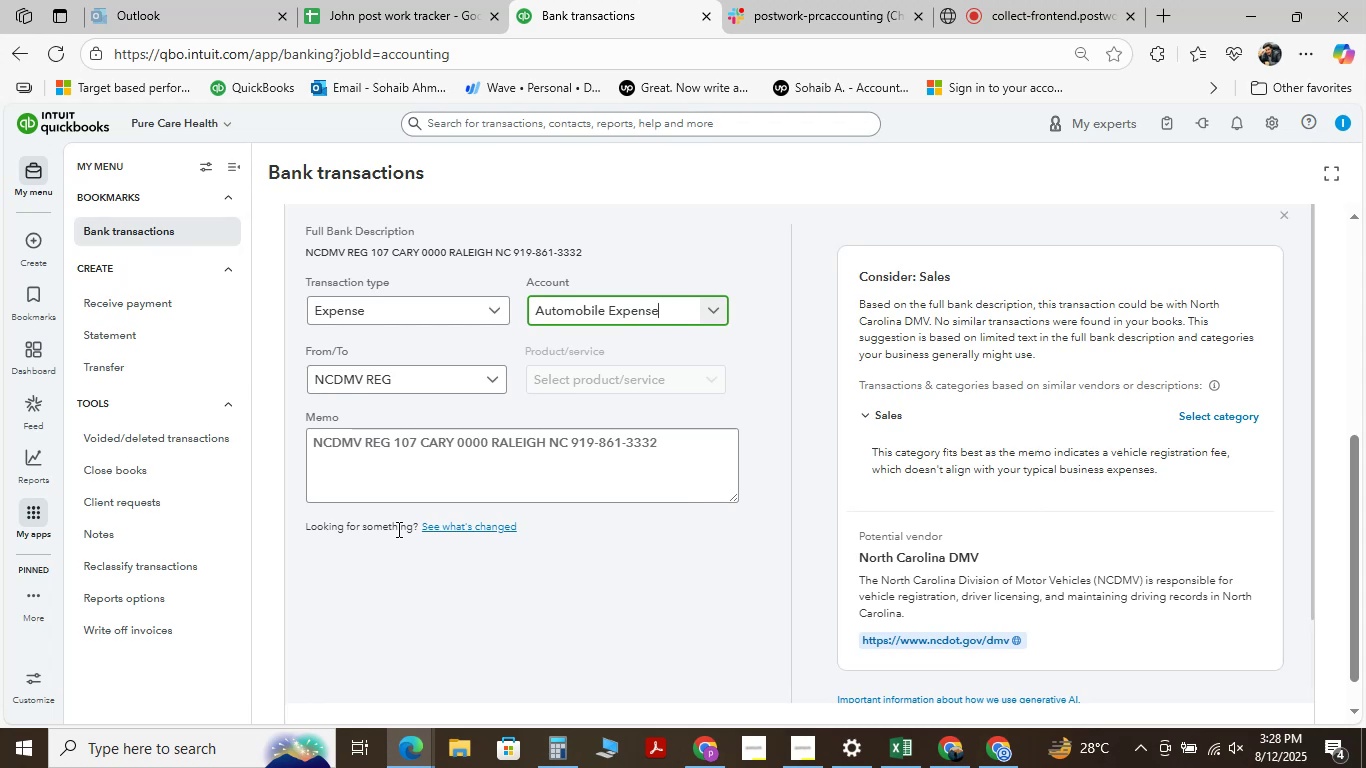 
scroll: coordinate [446, 572], scroll_direction: down, amount: 1.0
 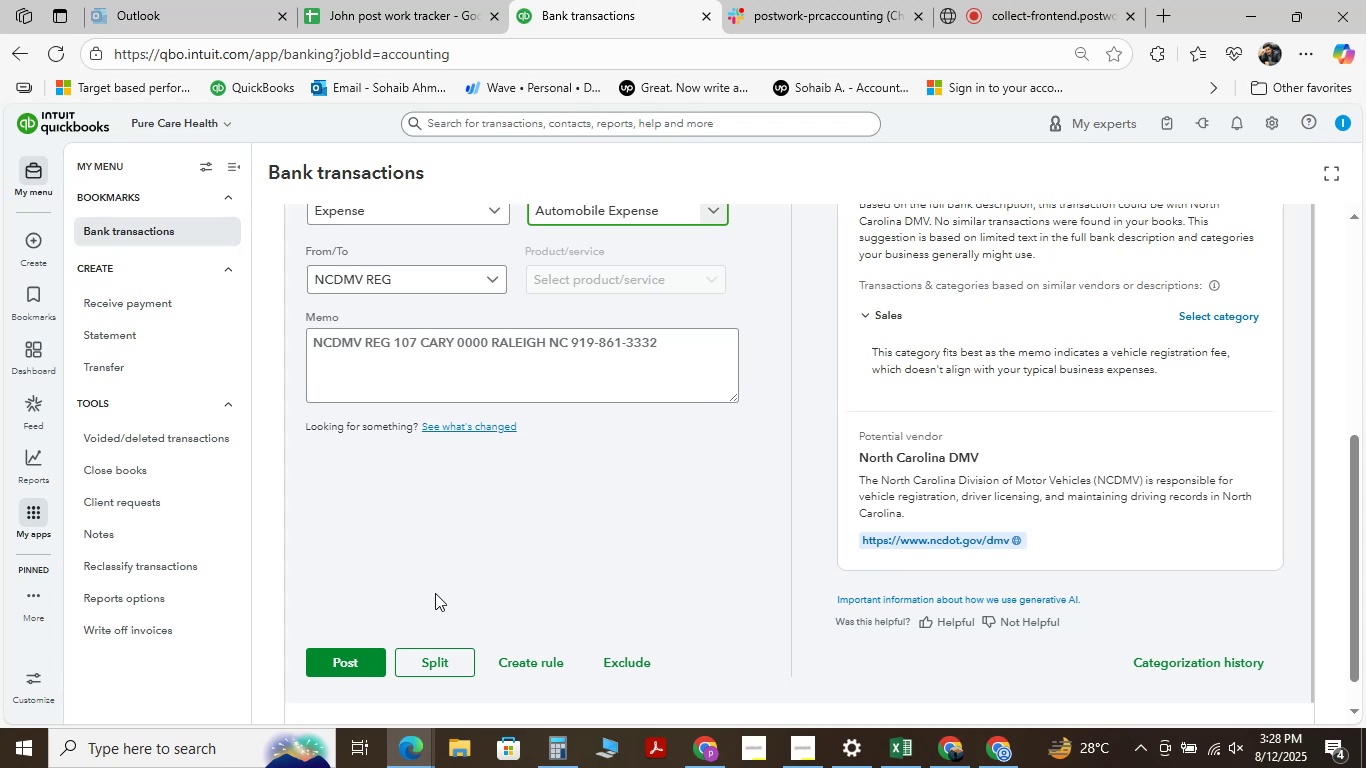 
wait(10.39)
 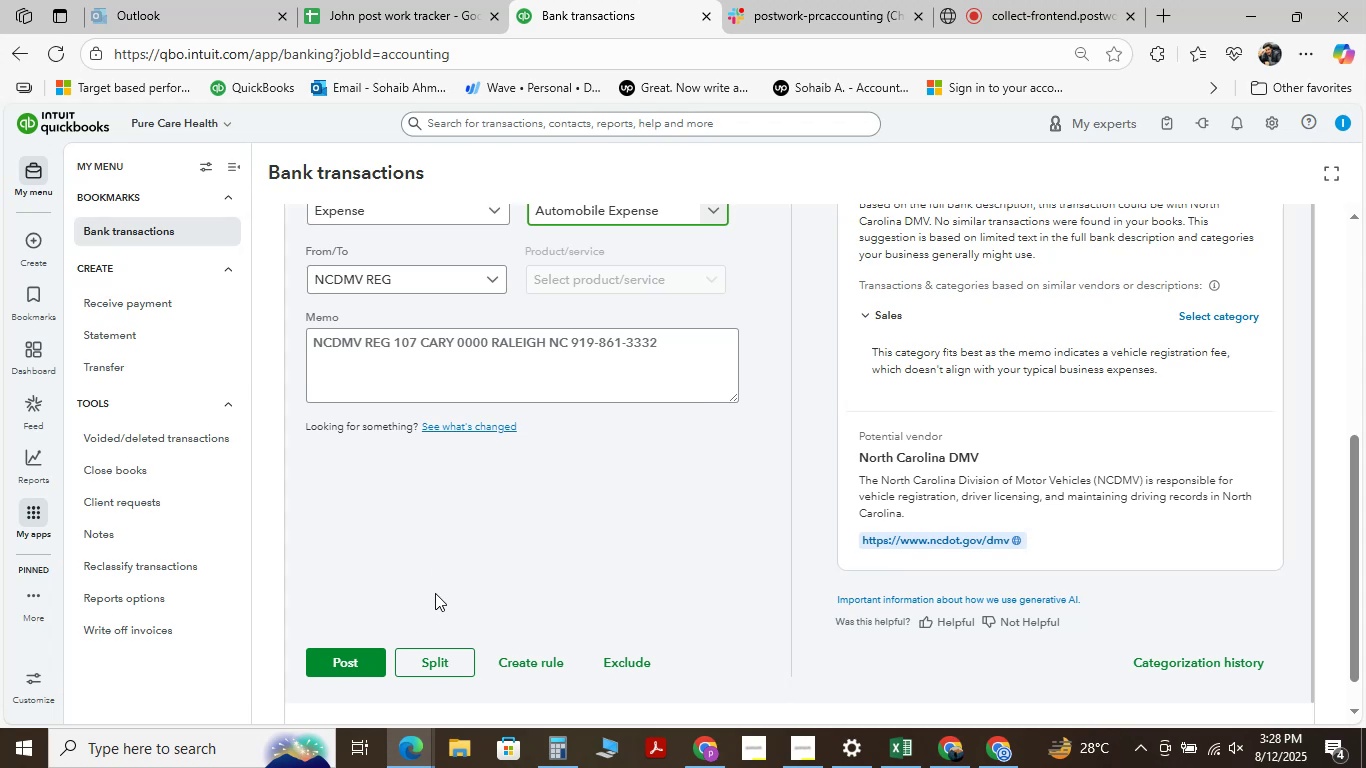 
scroll: coordinate [489, 557], scroll_direction: up, amount: 1.0
 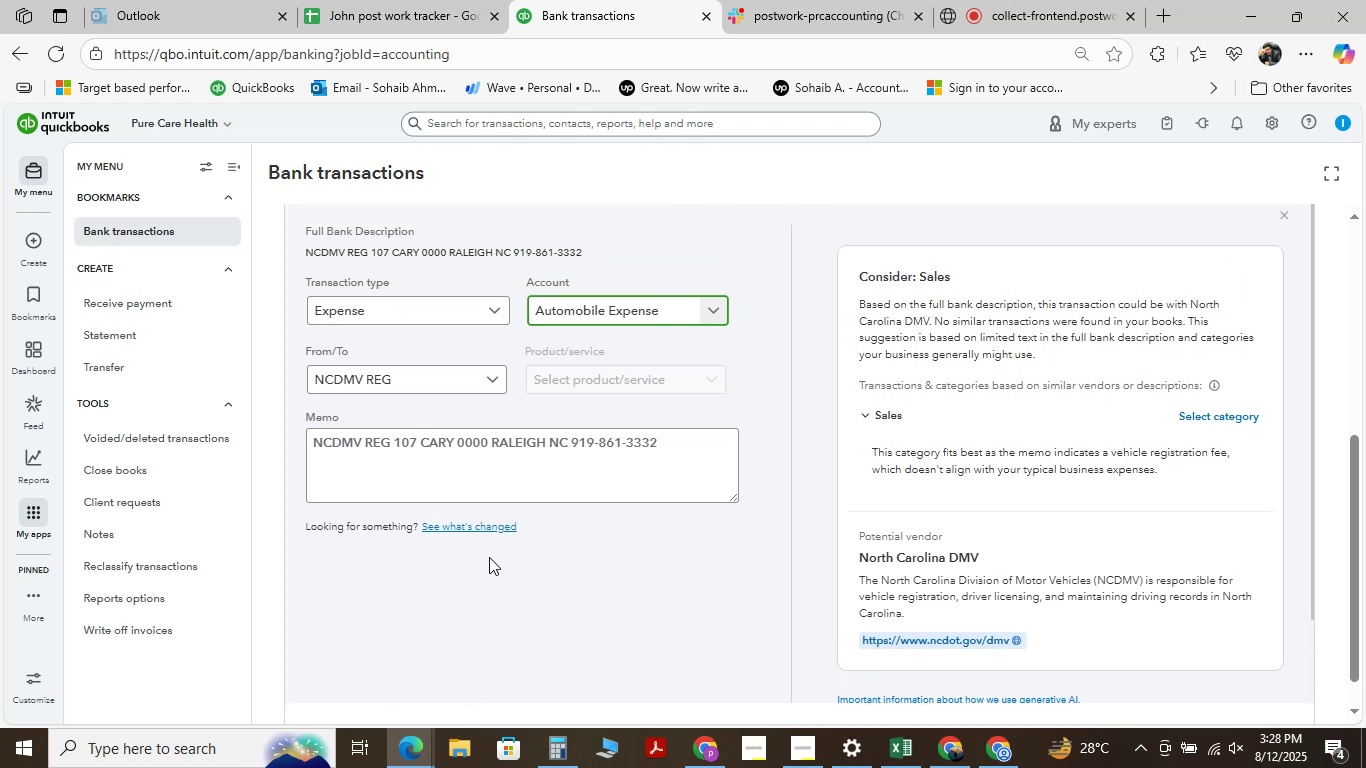 
scroll: coordinate [489, 557], scroll_direction: down, amount: 1.0
 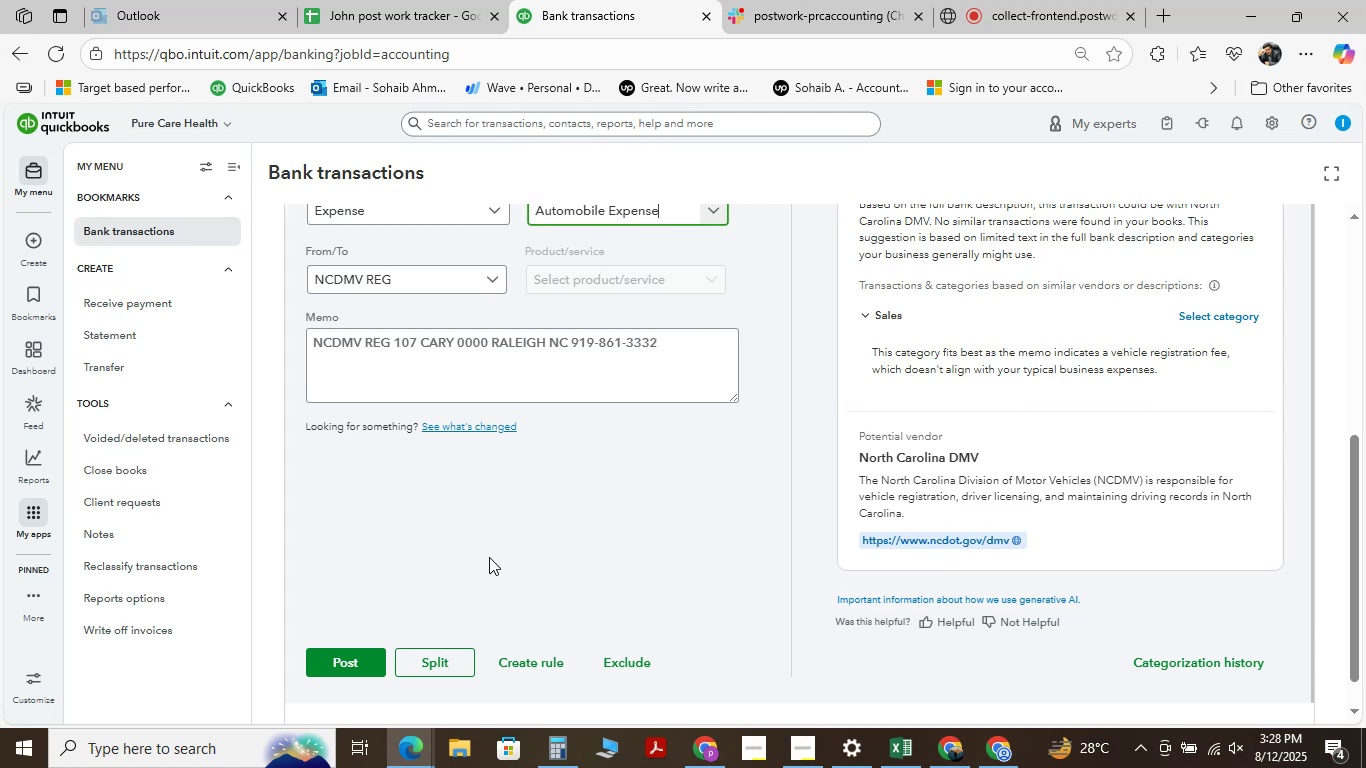 
scroll: coordinate [489, 557], scroll_direction: up, amount: 1.0
 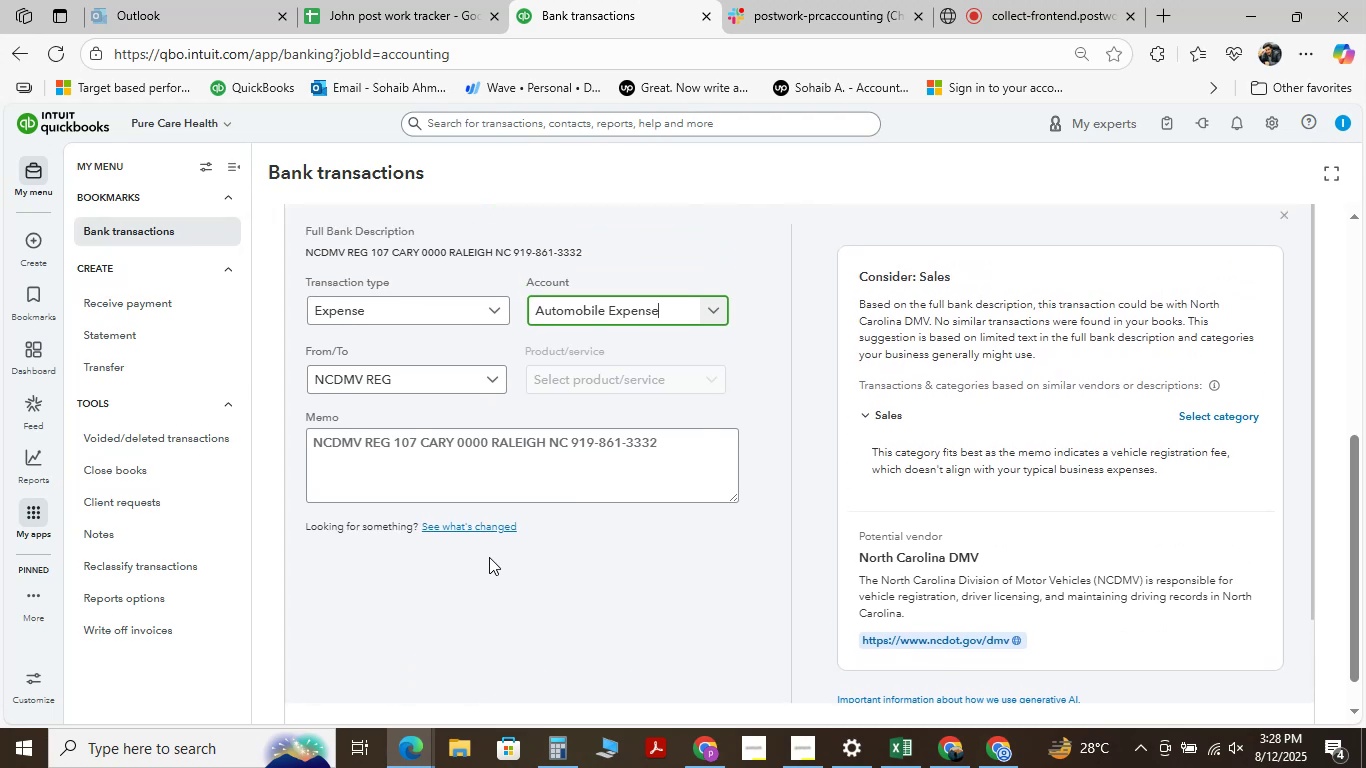 
scroll: coordinate [489, 557], scroll_direction: down, amount: 1.0
 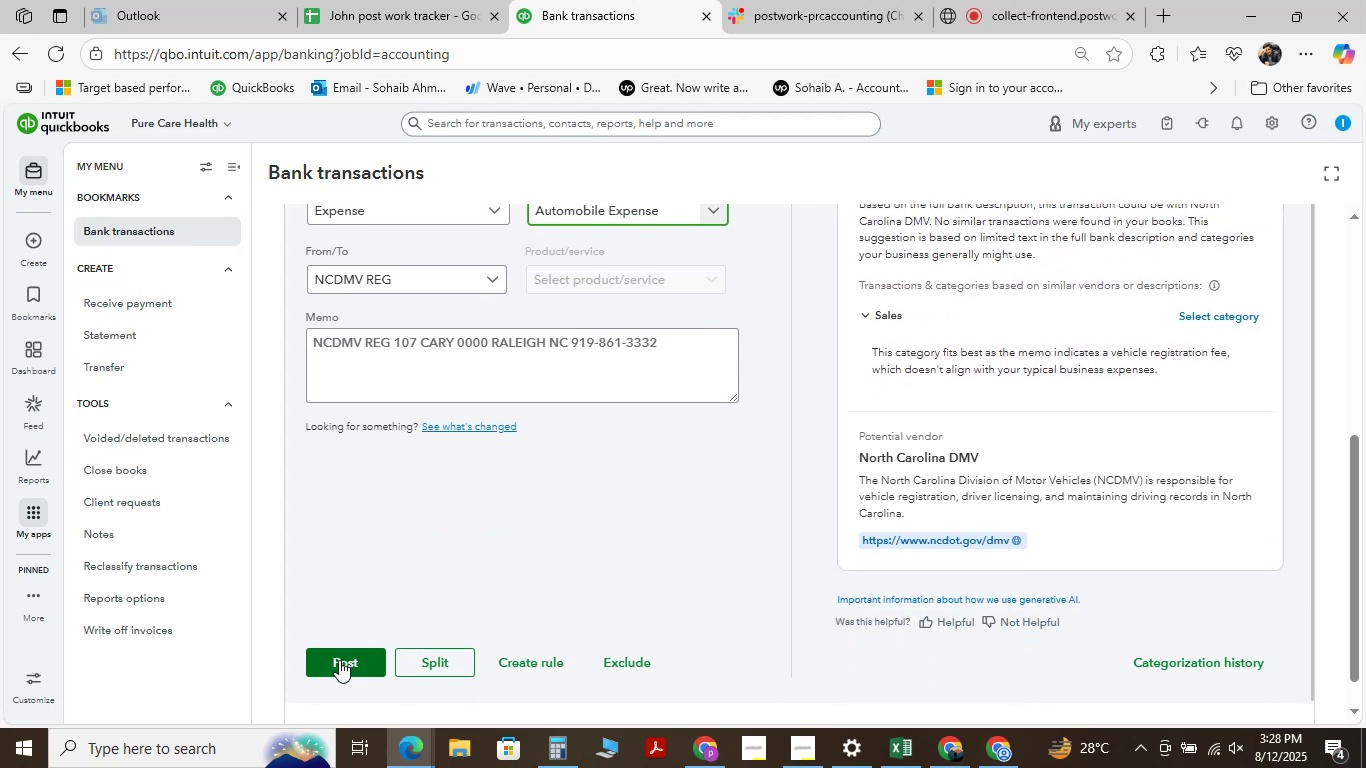 
wait(5.35)
 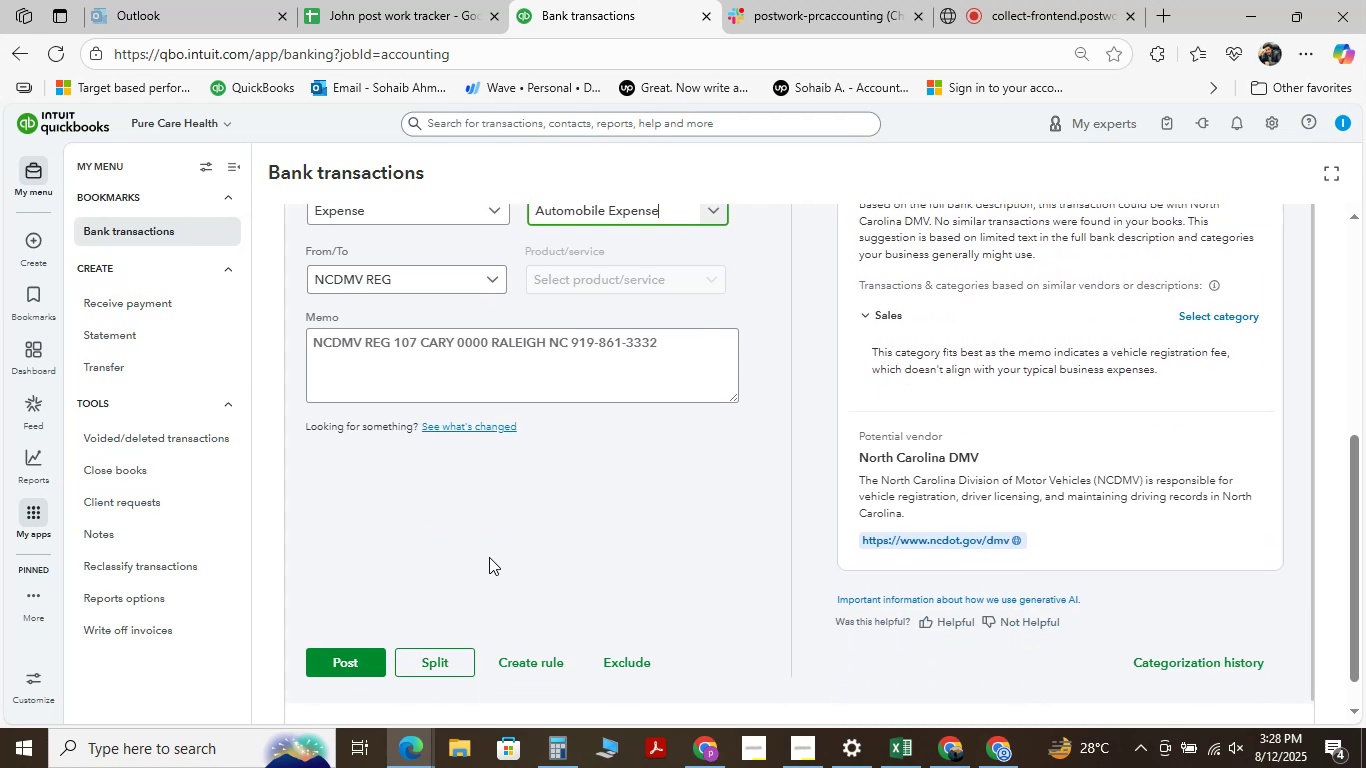 
scroll: coordinate [411, 593], scroll_direction: up, amount: 1.0
 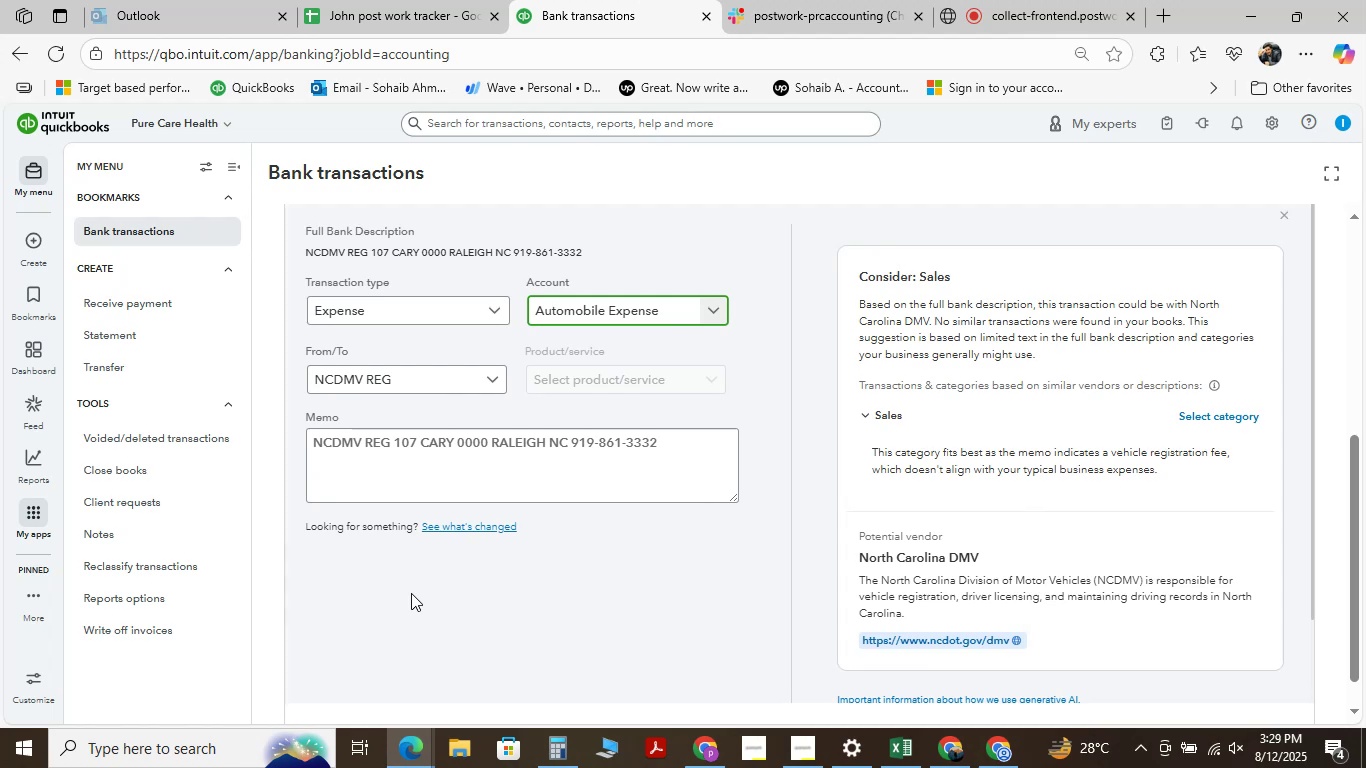 
scroll: coordinate [411, 593], scroll_direction: down, amount: 1.0
 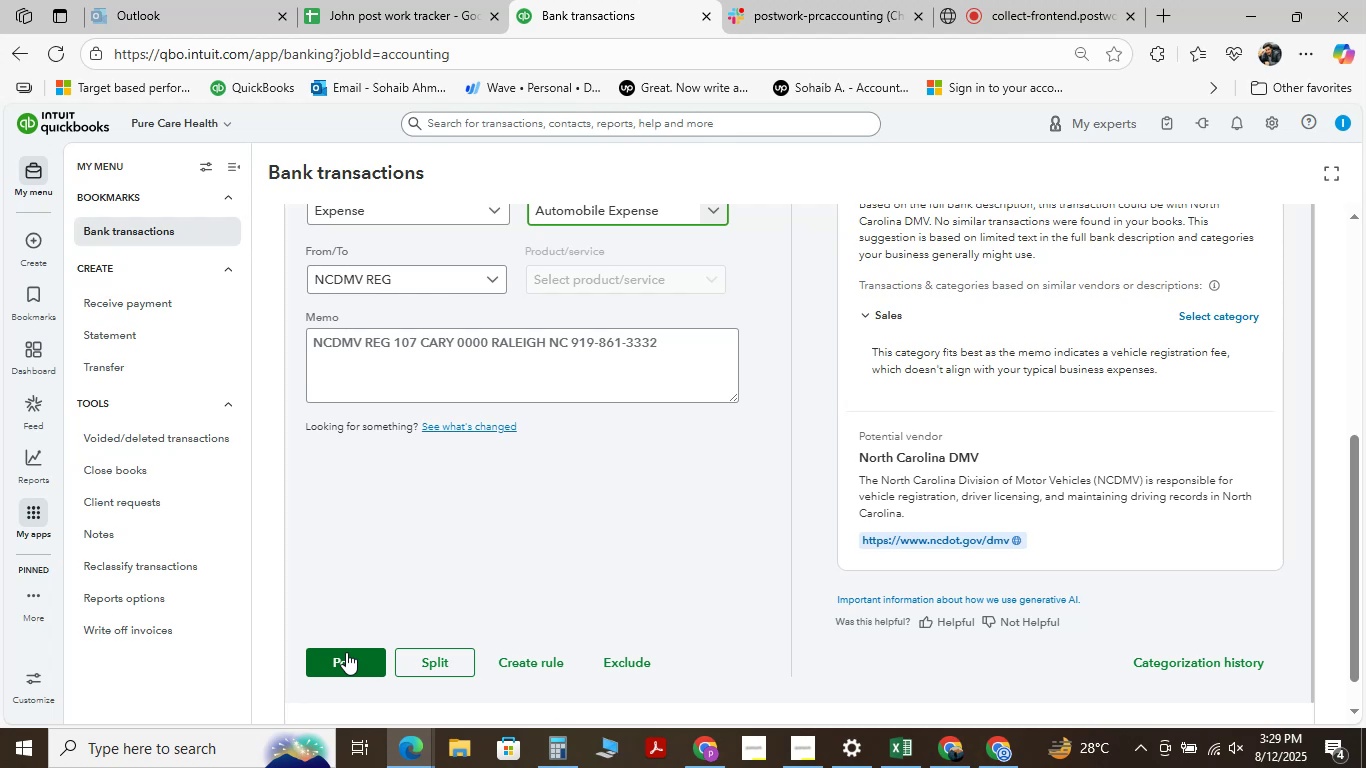 
wait(24.43)
 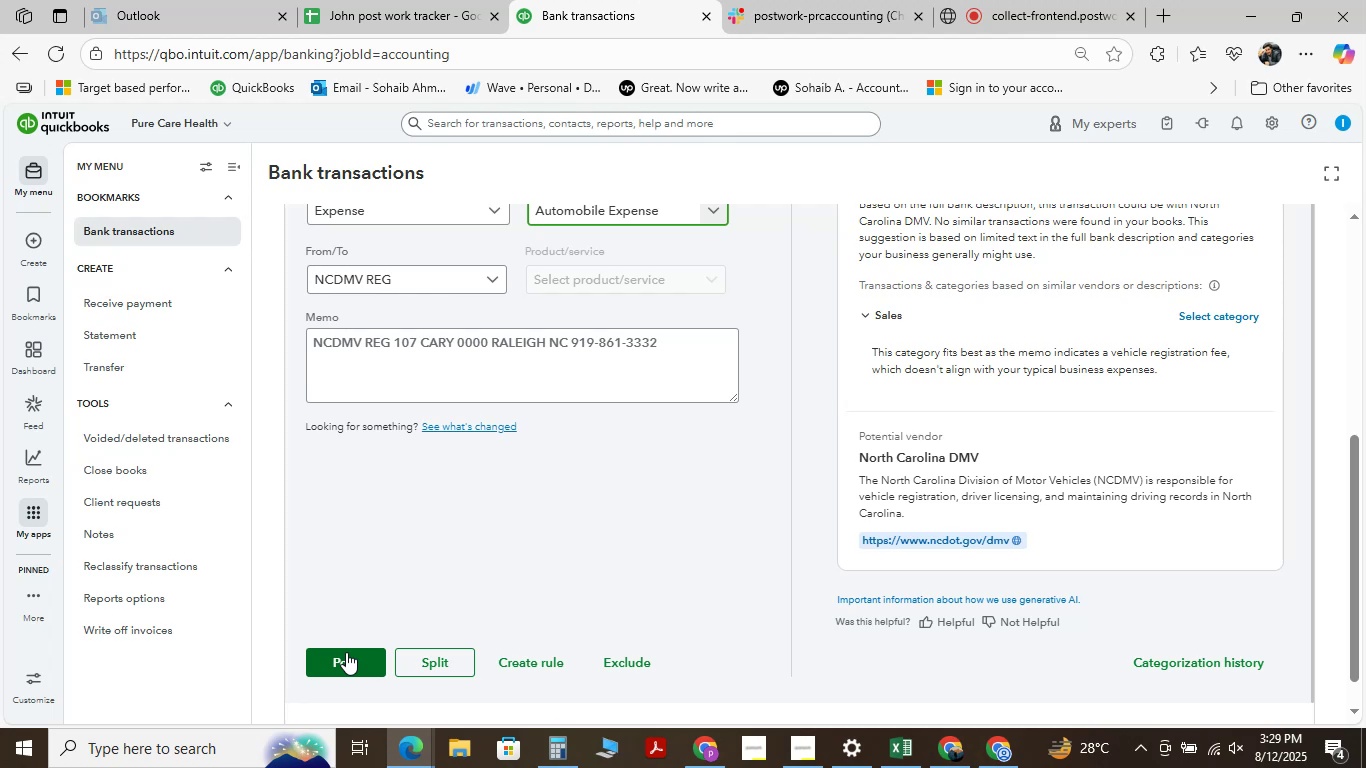 
left_click([346, 652])
 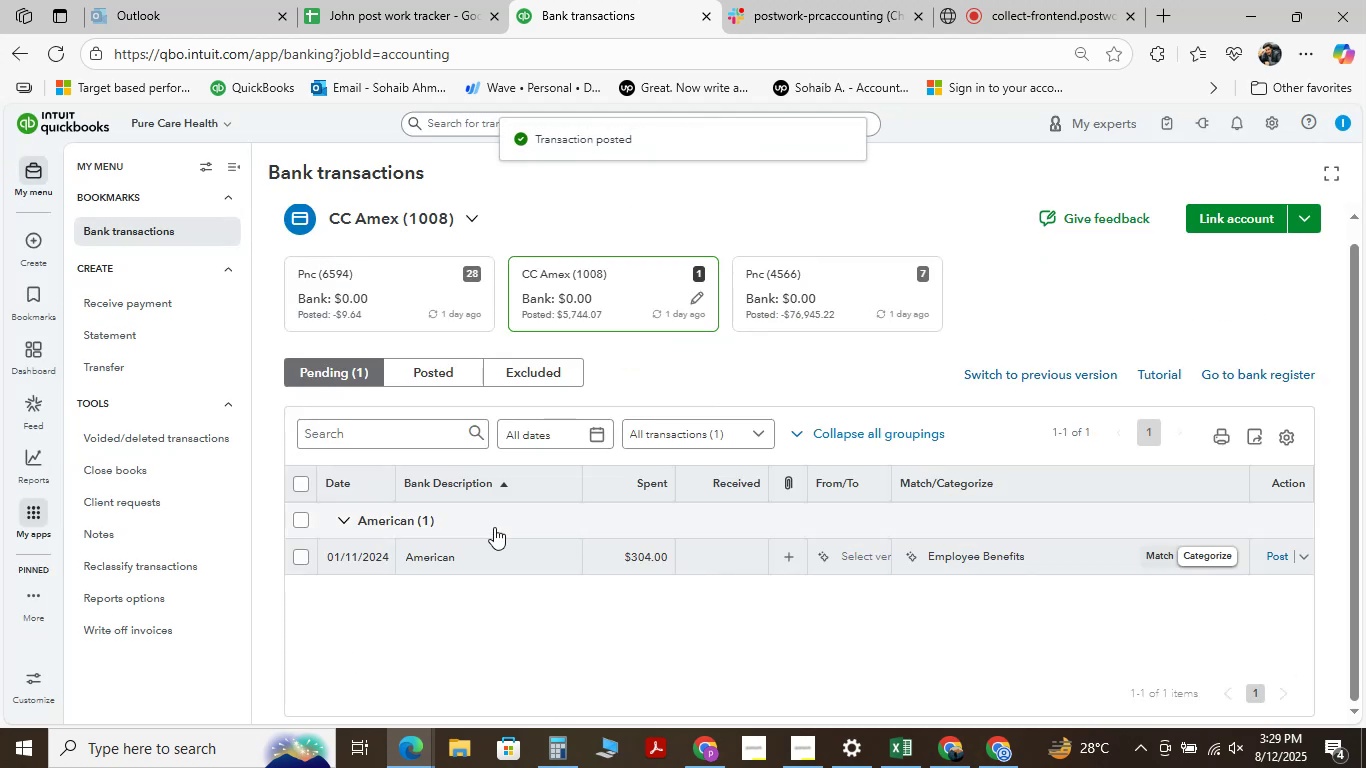 
left_click([425, 552])
 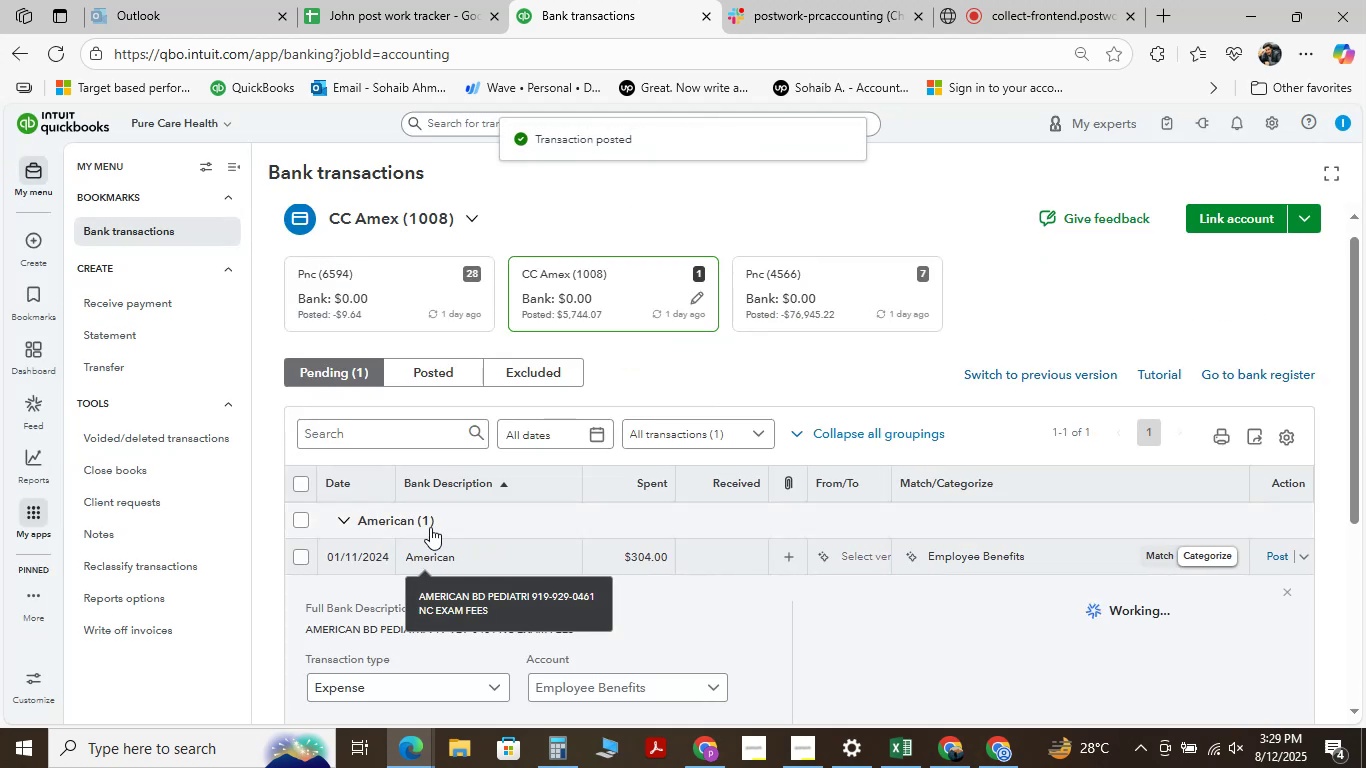 
scroll: coordinate [375, 533], scroll_direction: down, amount: 3.0
 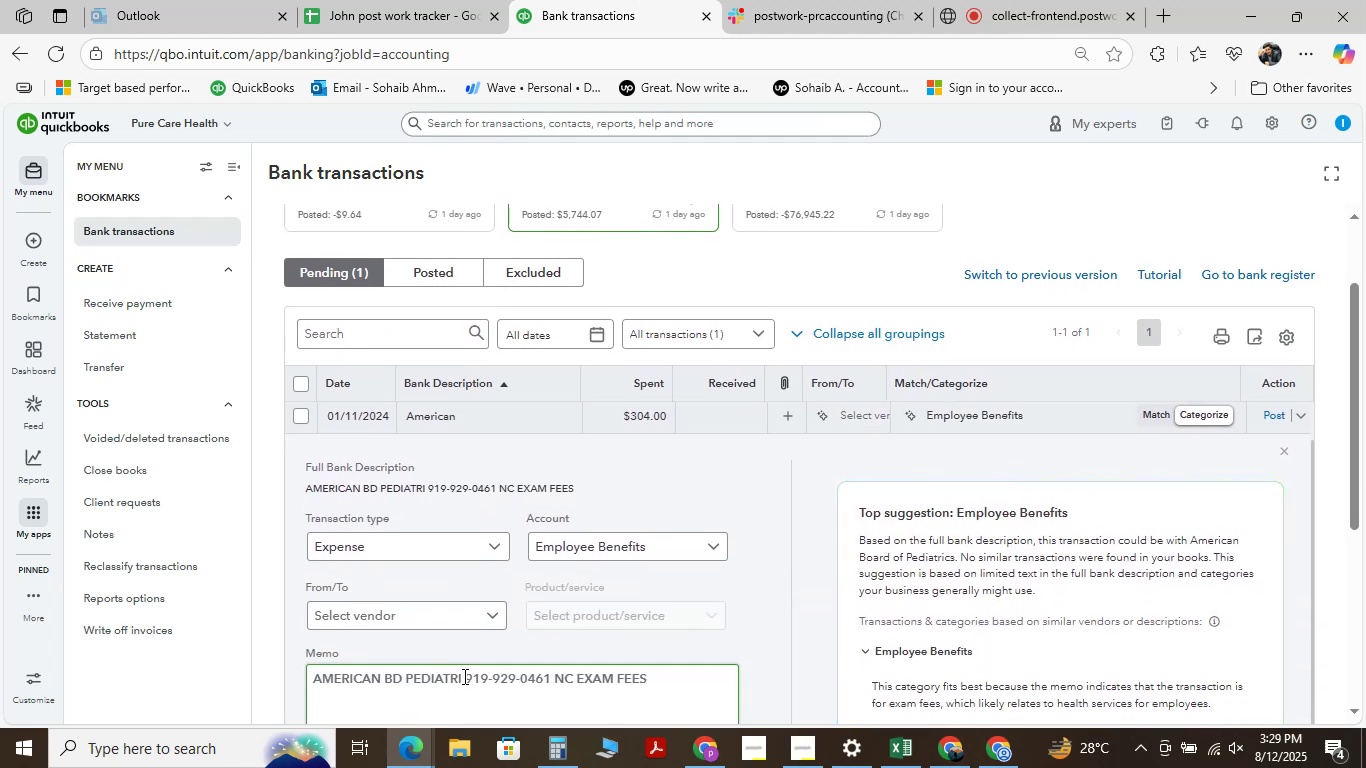 
scroll: coordinate [450, 536], scroll_direction: up, amount: 3.0
 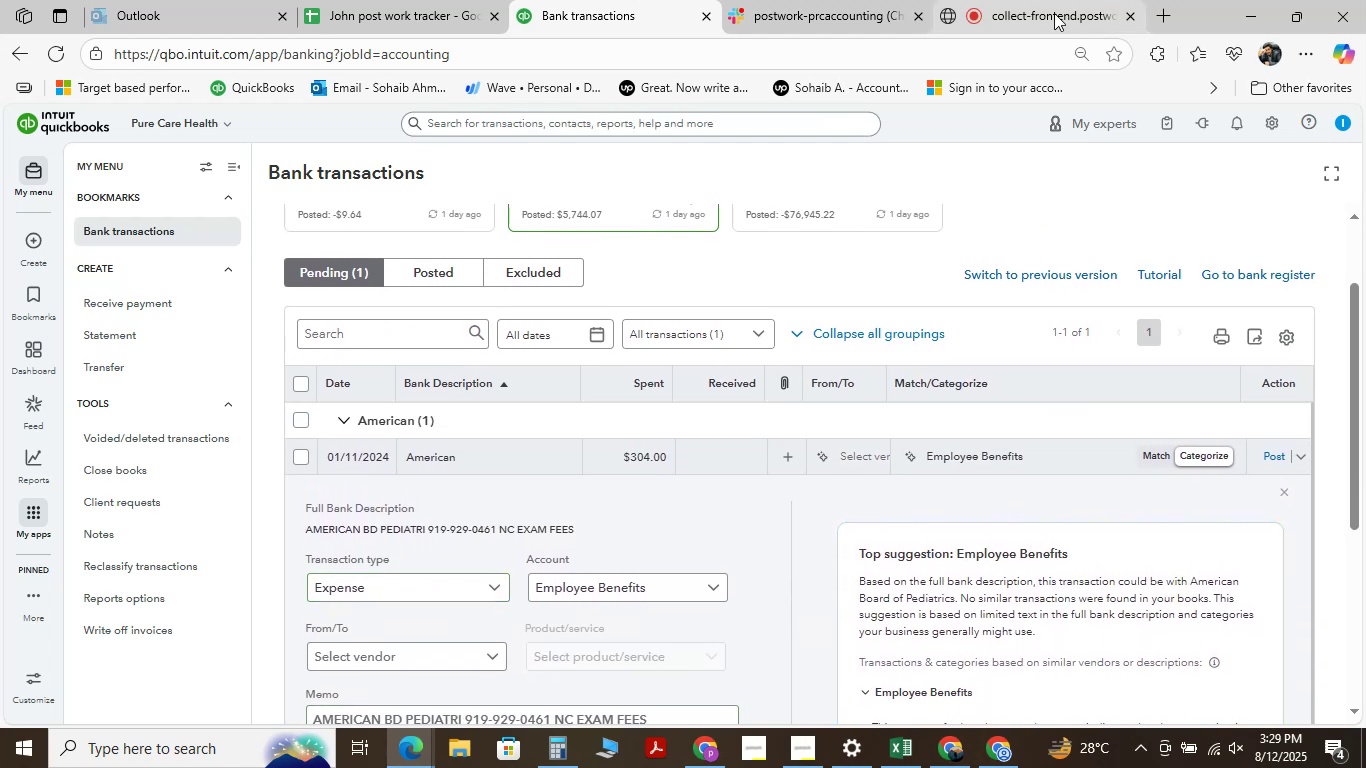 
left_click([1047, 13])
 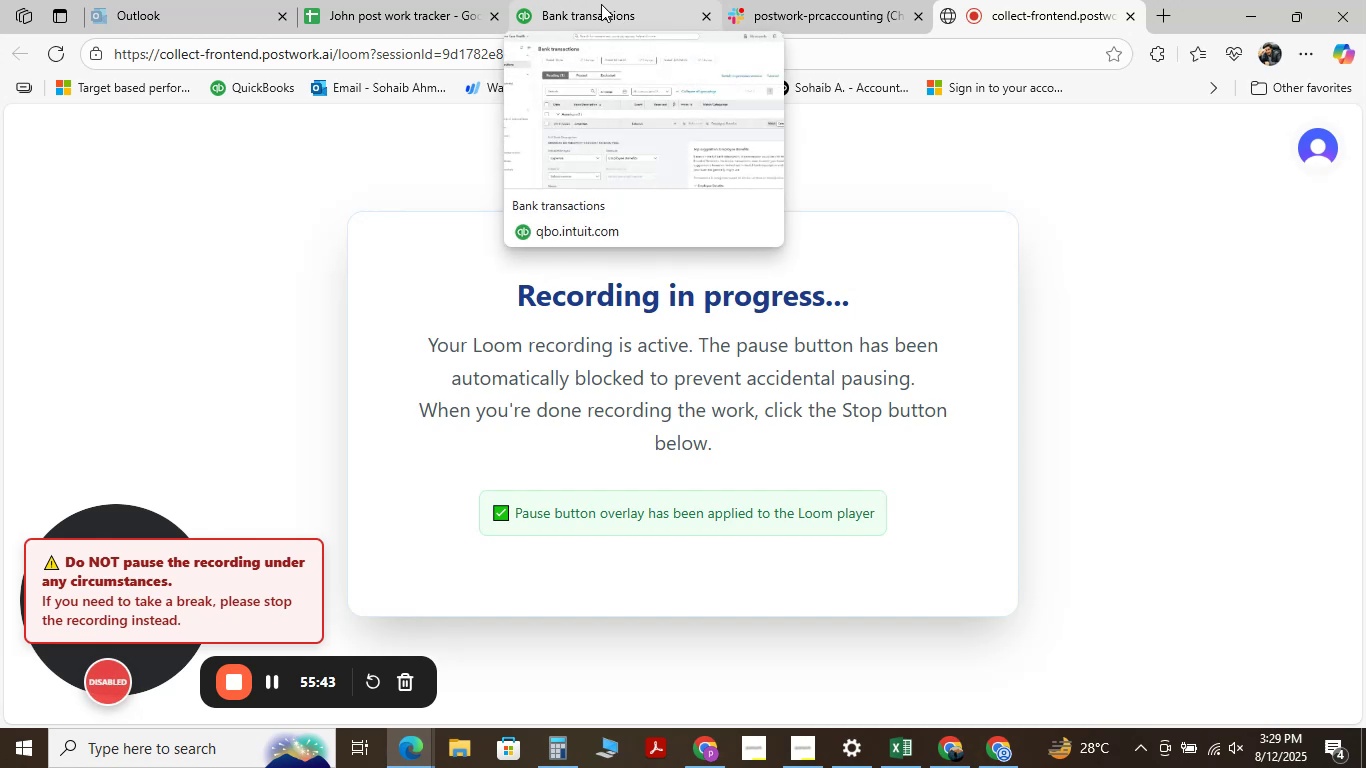 
wait(13.63)
 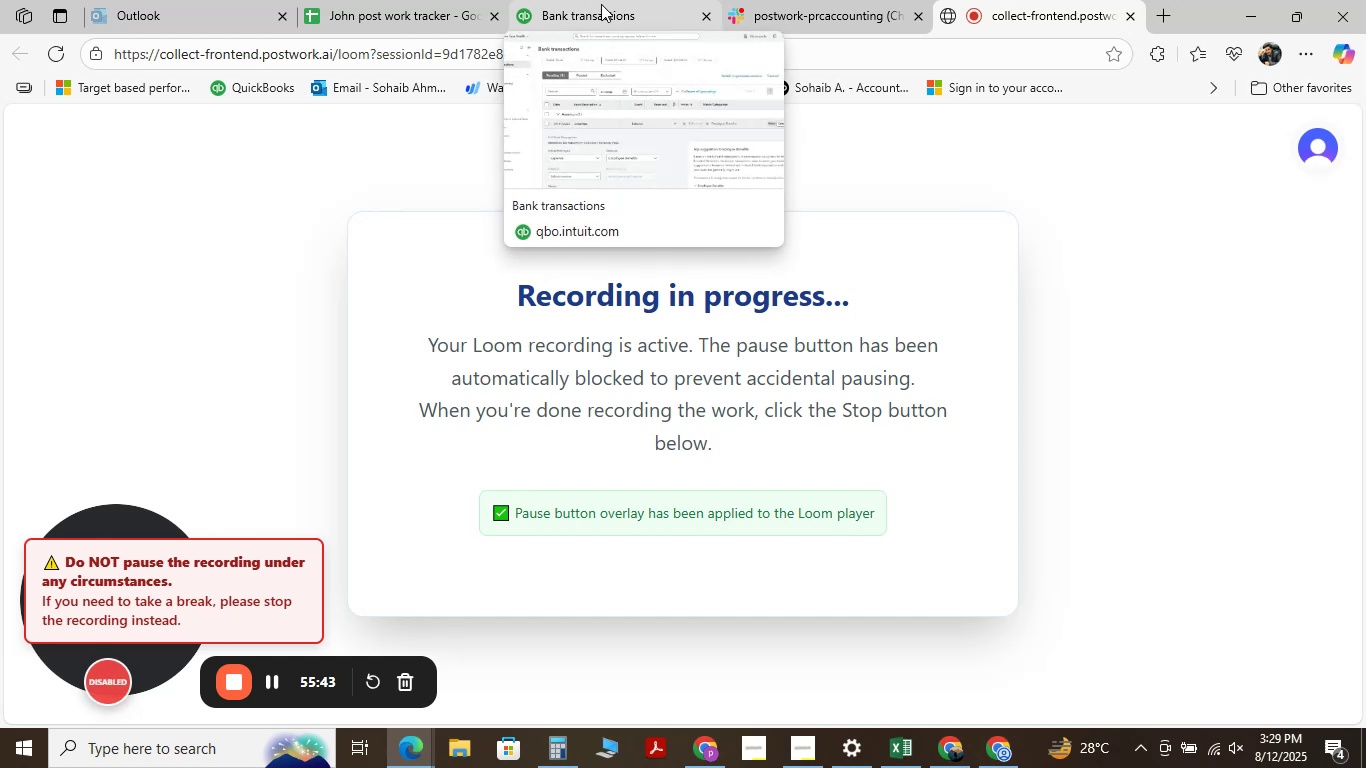 
left_click([439, 5])
 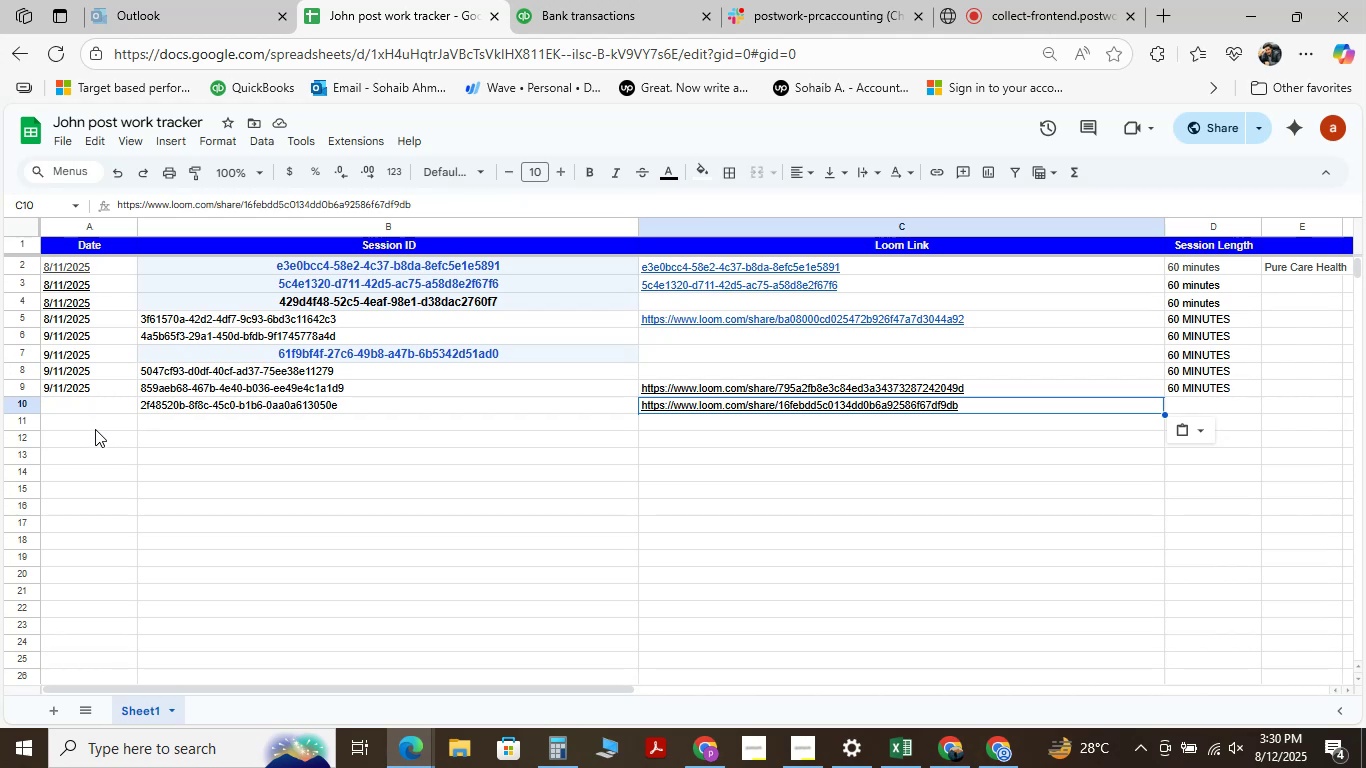 
wait(17.07)
 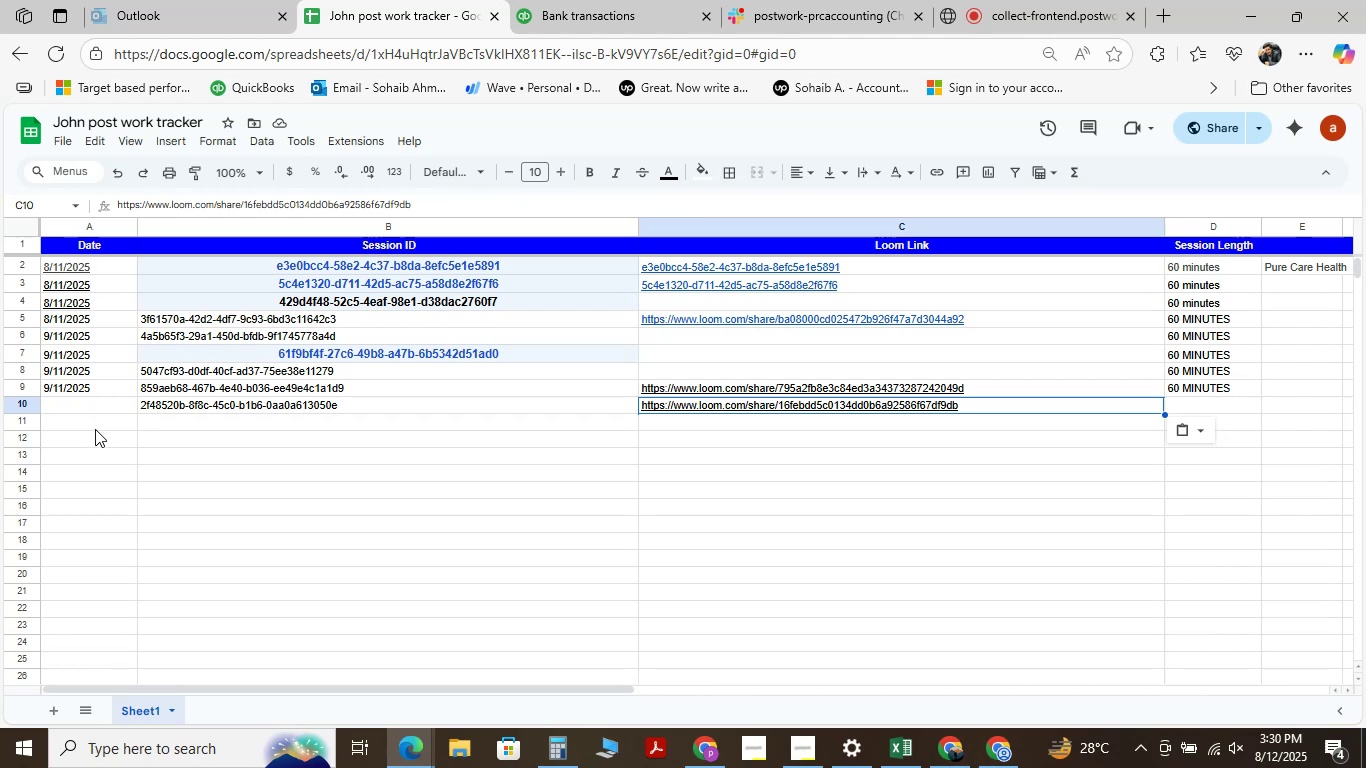 
mouse_move([1008, 7])
 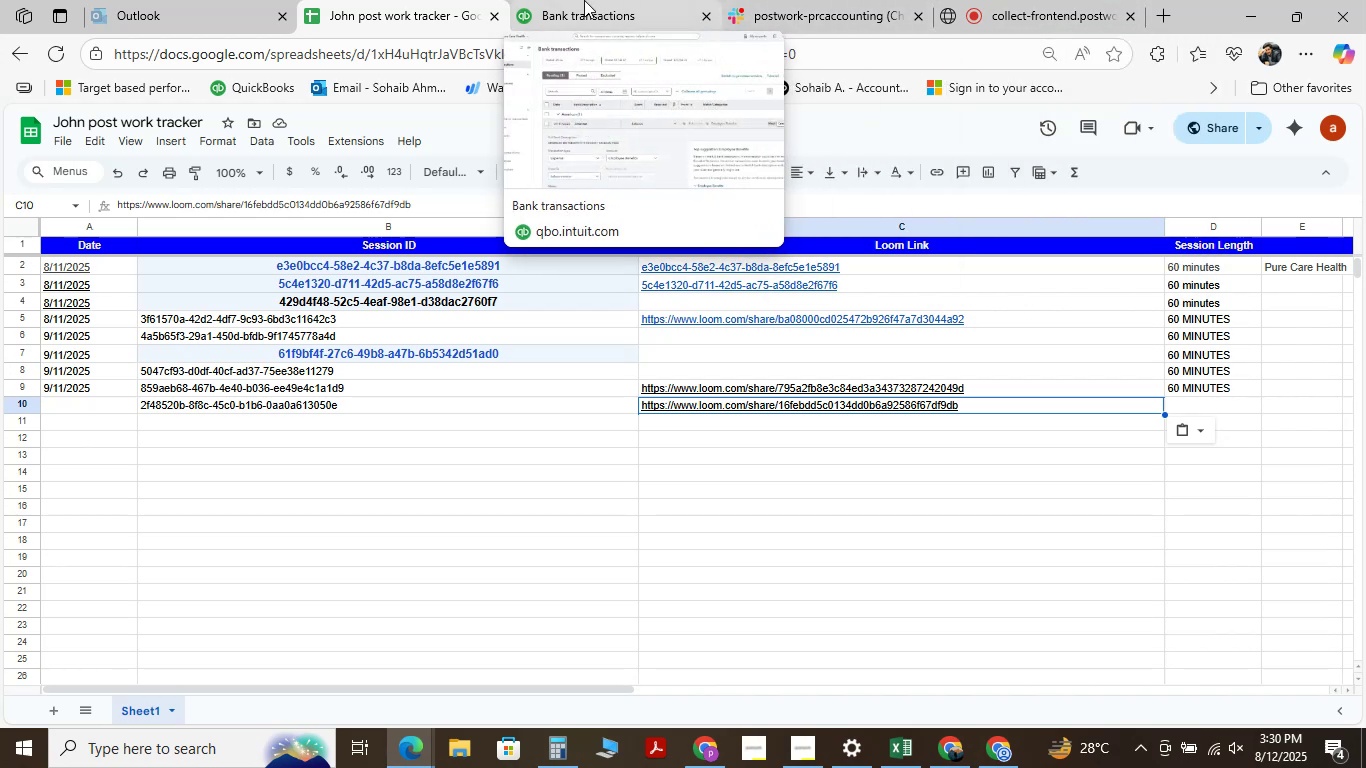 
left_click([584, 0])
 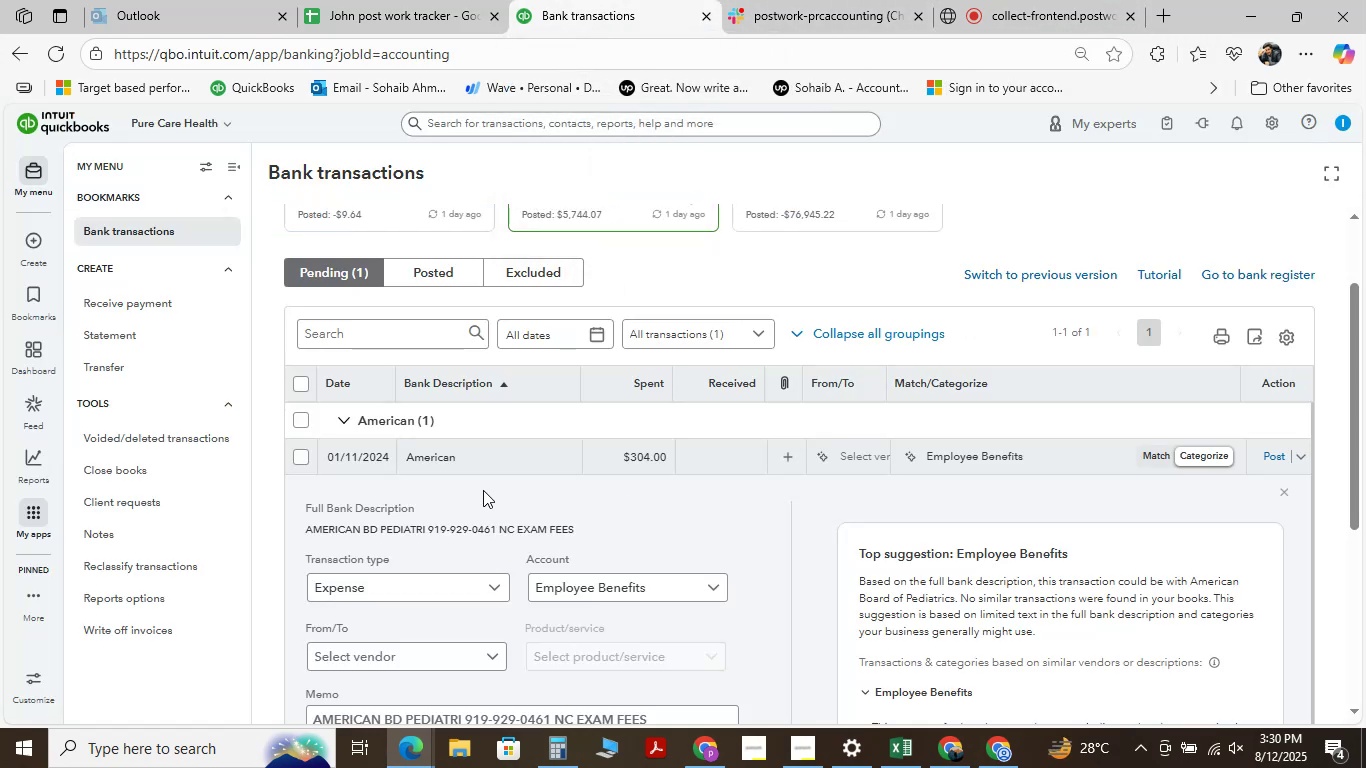 
scroll: coordinate [431, 479], scroll_direction: down, amount: 2.0
 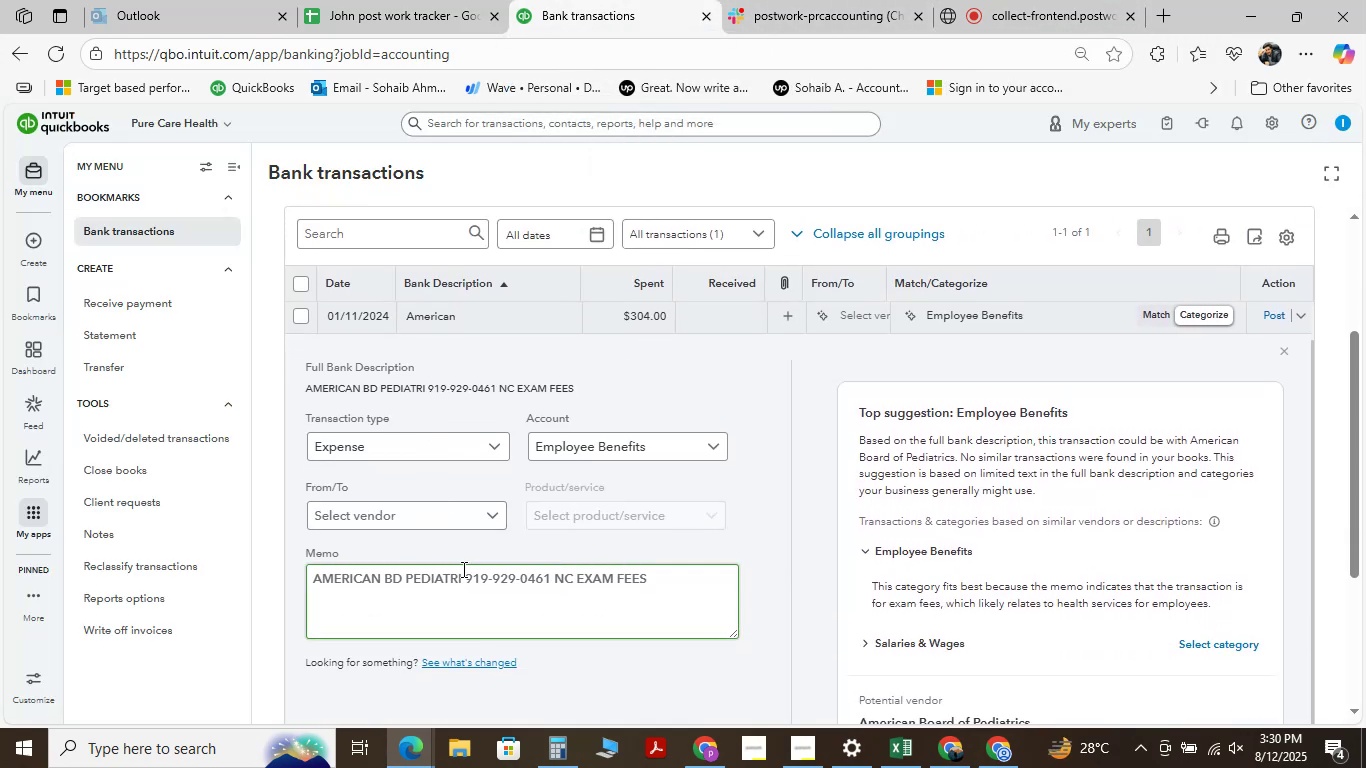 
left_click_drag(start_coordinate=[461, 577], to_coordinate=[282, 547])
 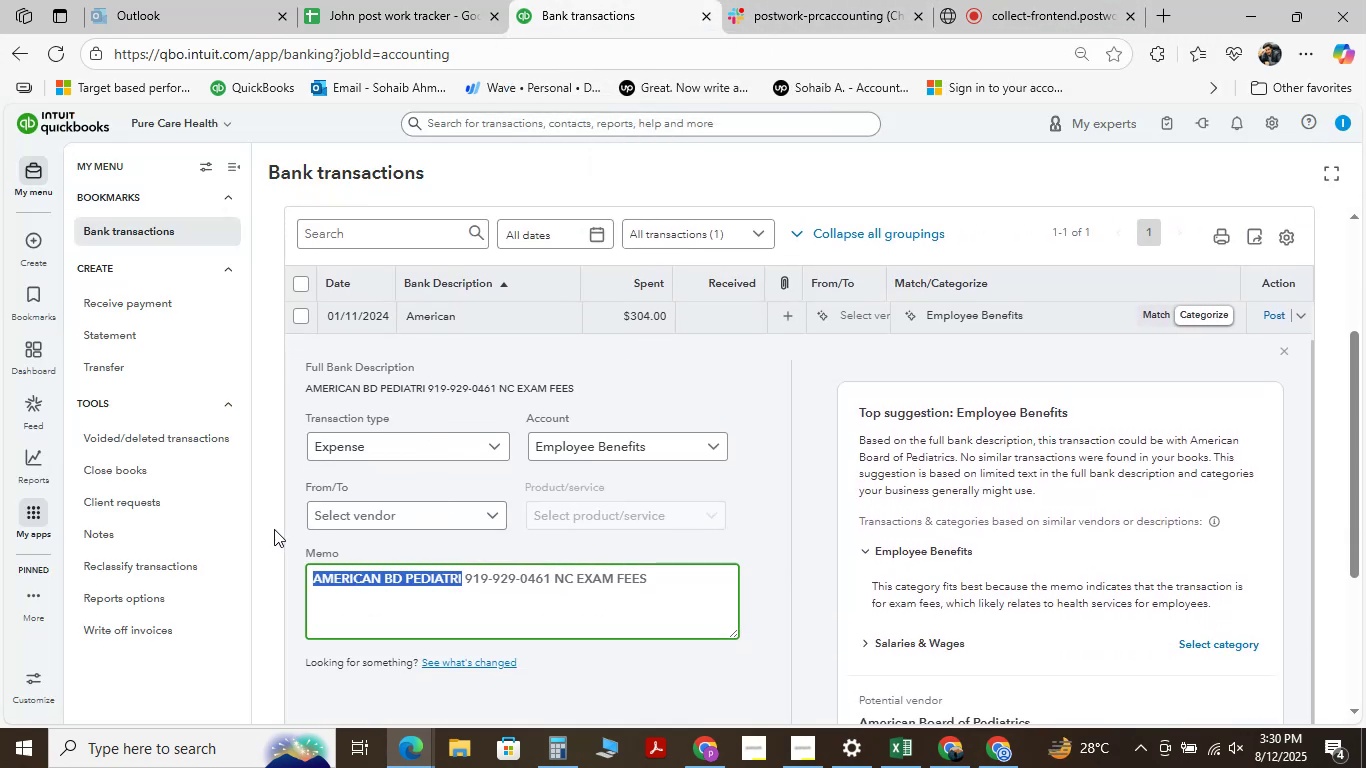 
key(Control+C)
 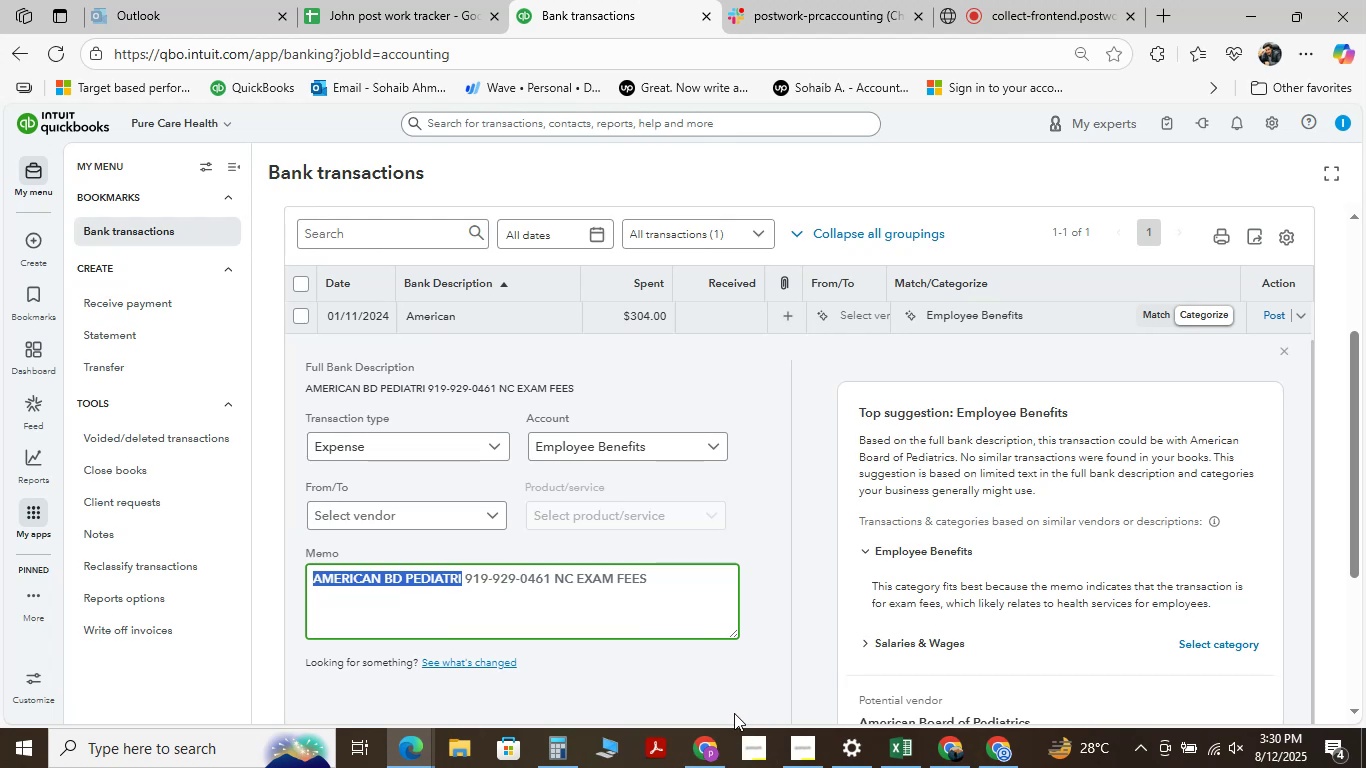 
mouse_move([723, 760])
 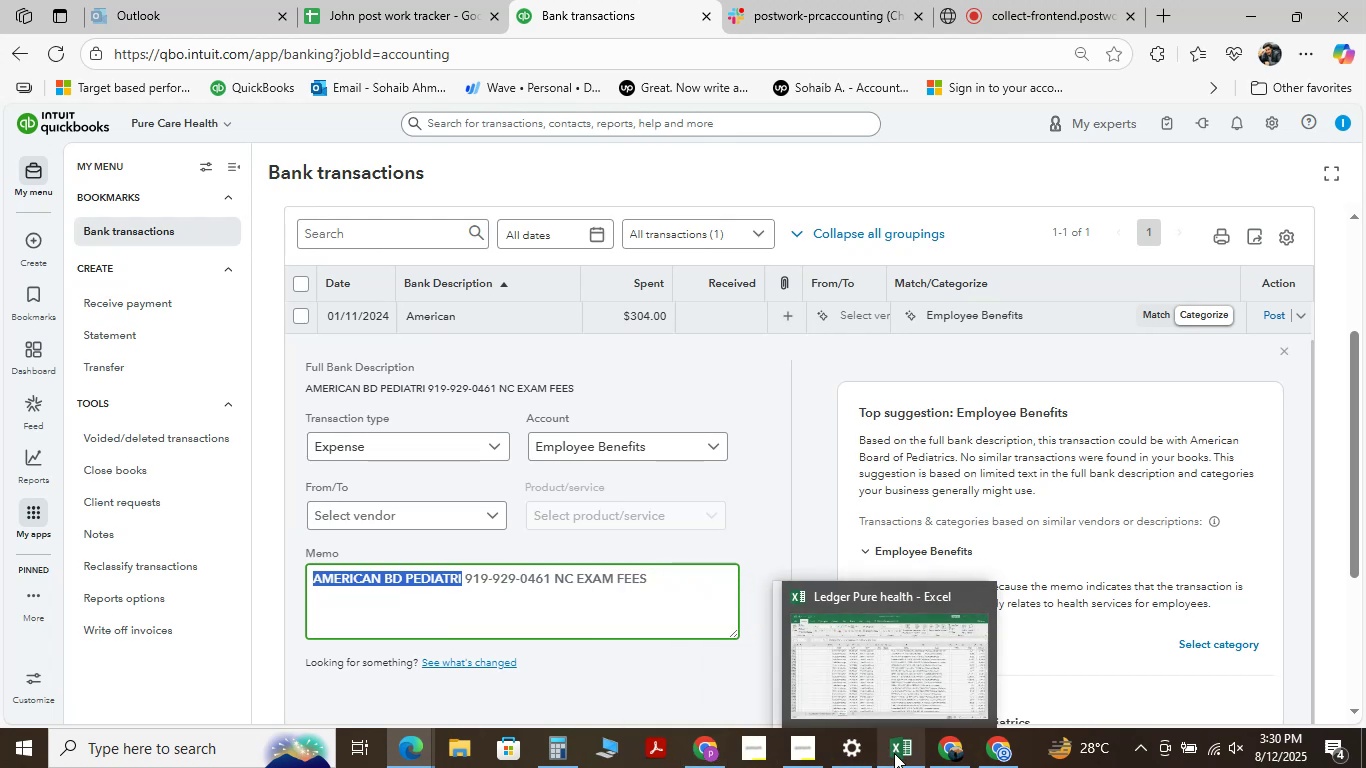 
left_click([894, 753])
 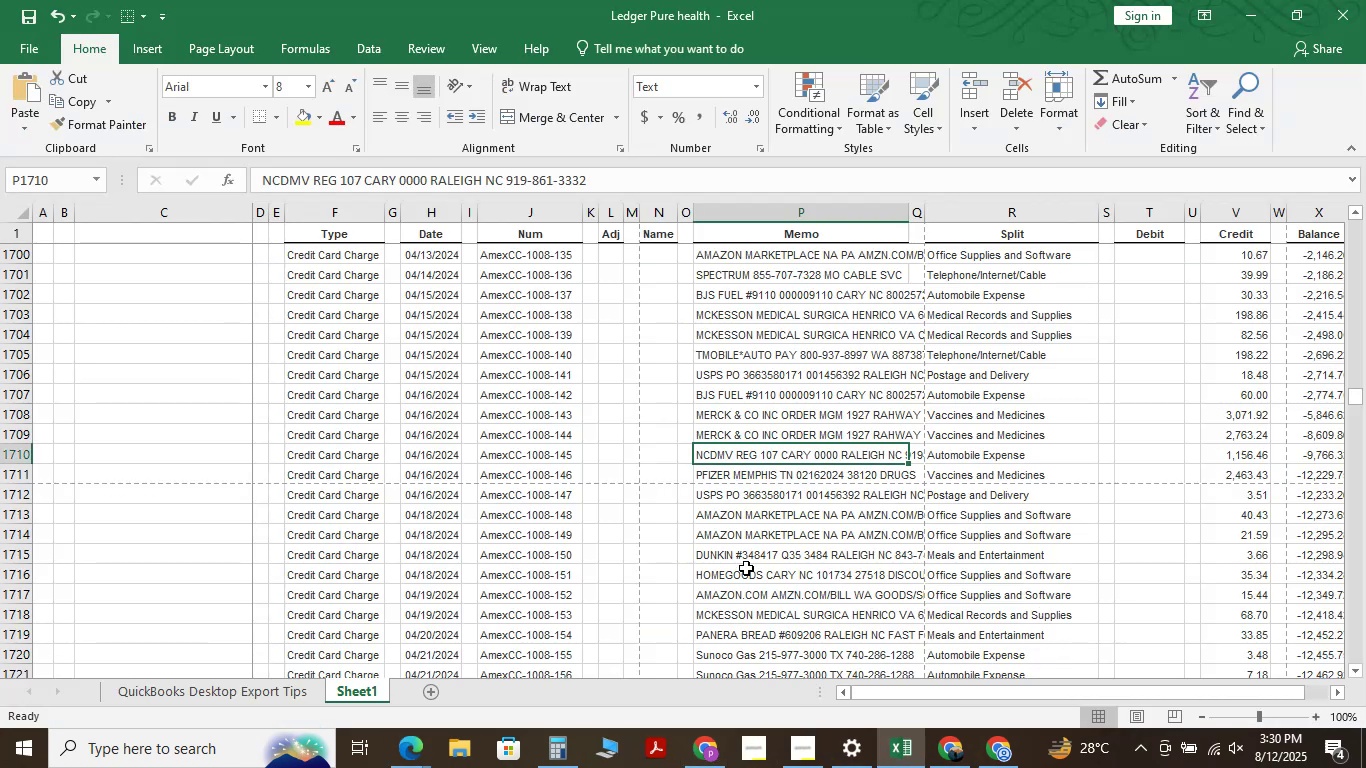 
key(Control+F)
 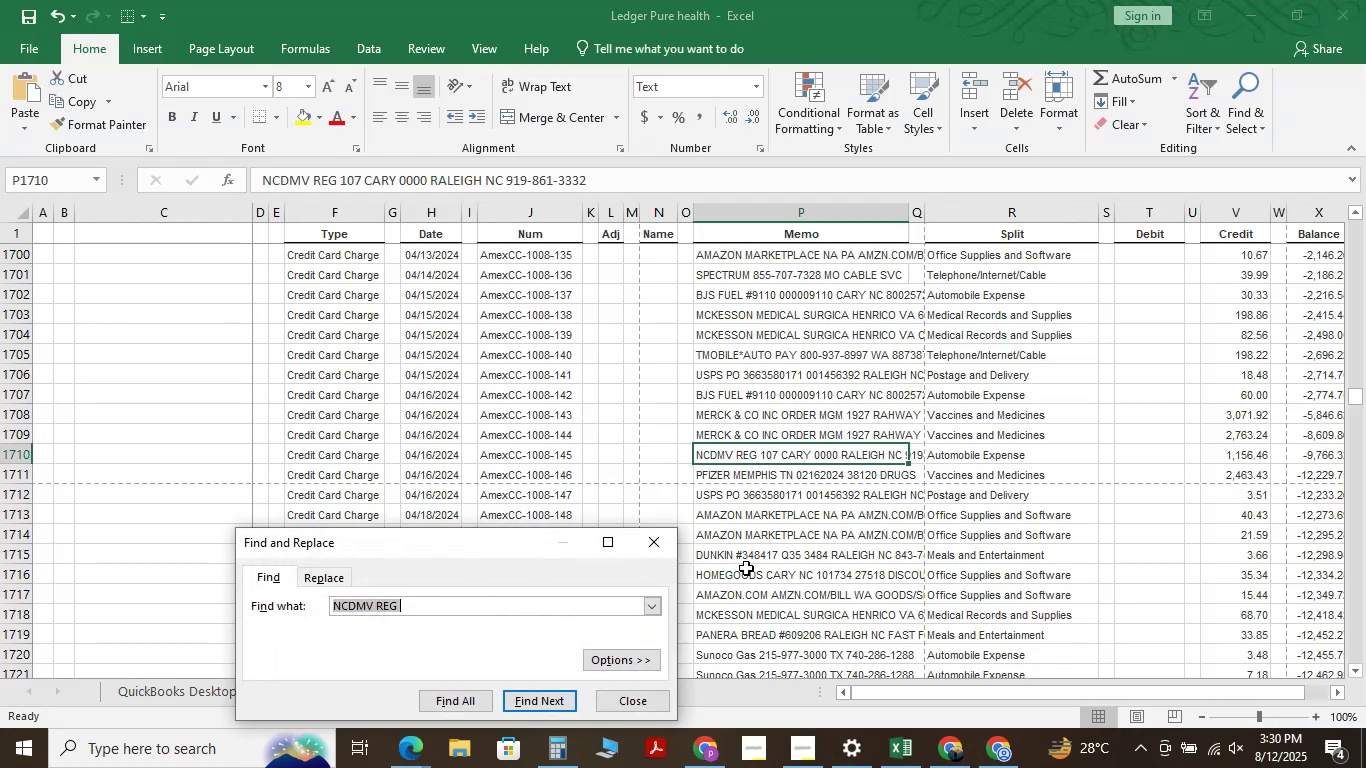 
wait(5.23)
 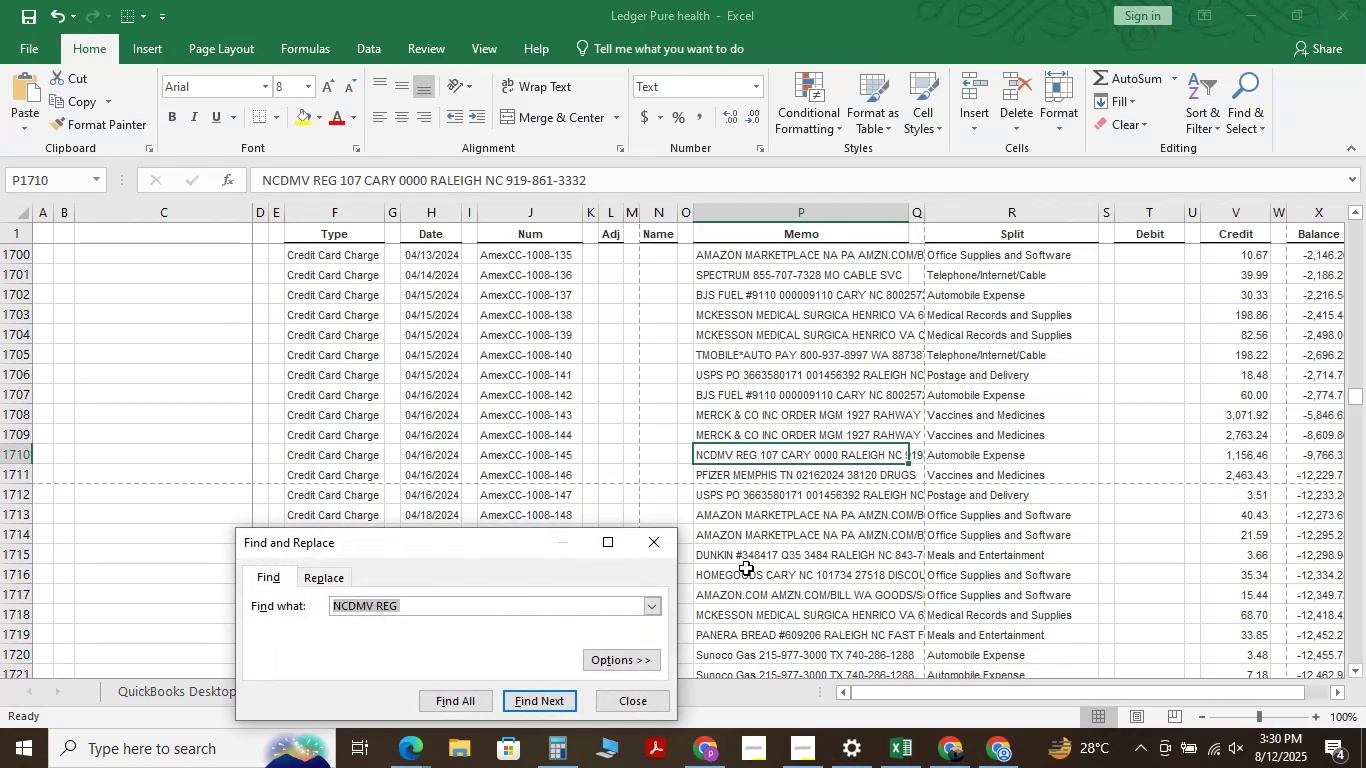 
hold_key(key=Backspace, duration=0.89)
 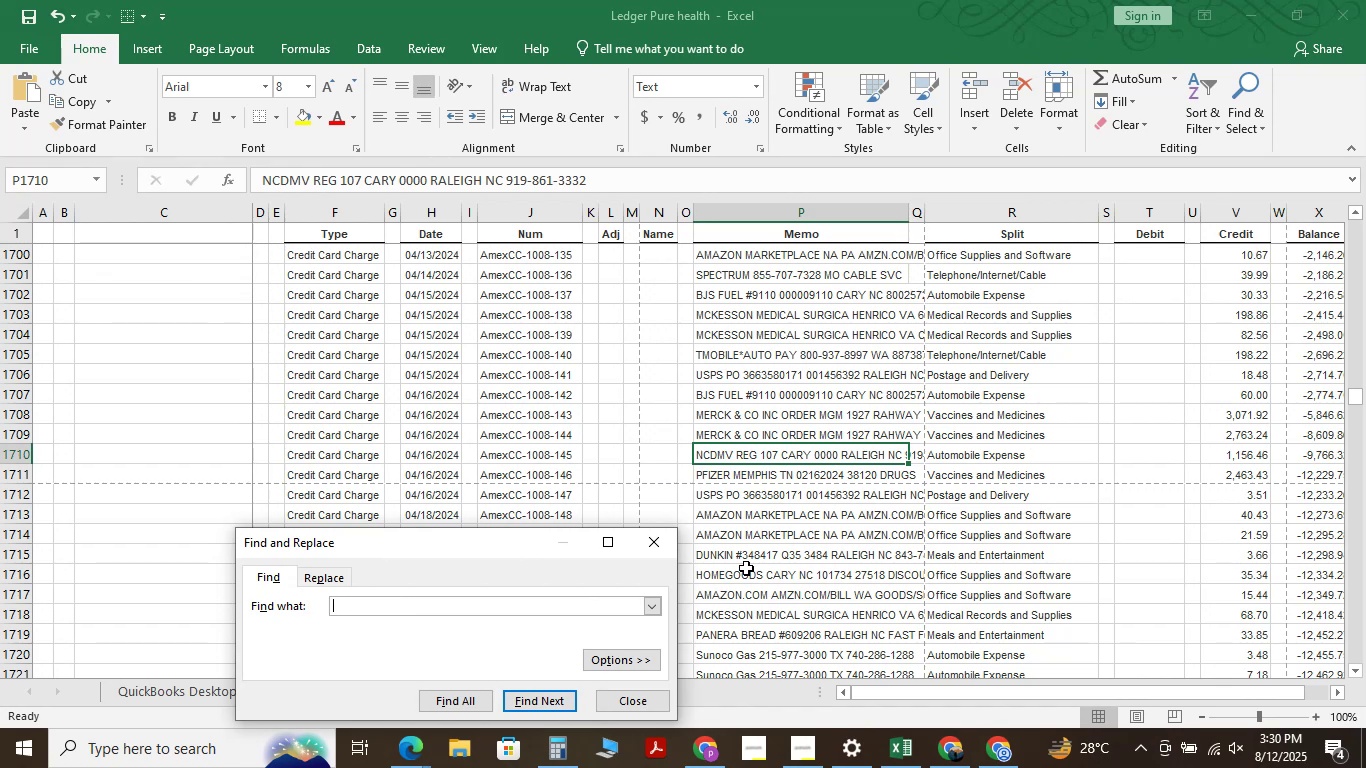 
hold_key(key=Backspace, duration=29.03)
 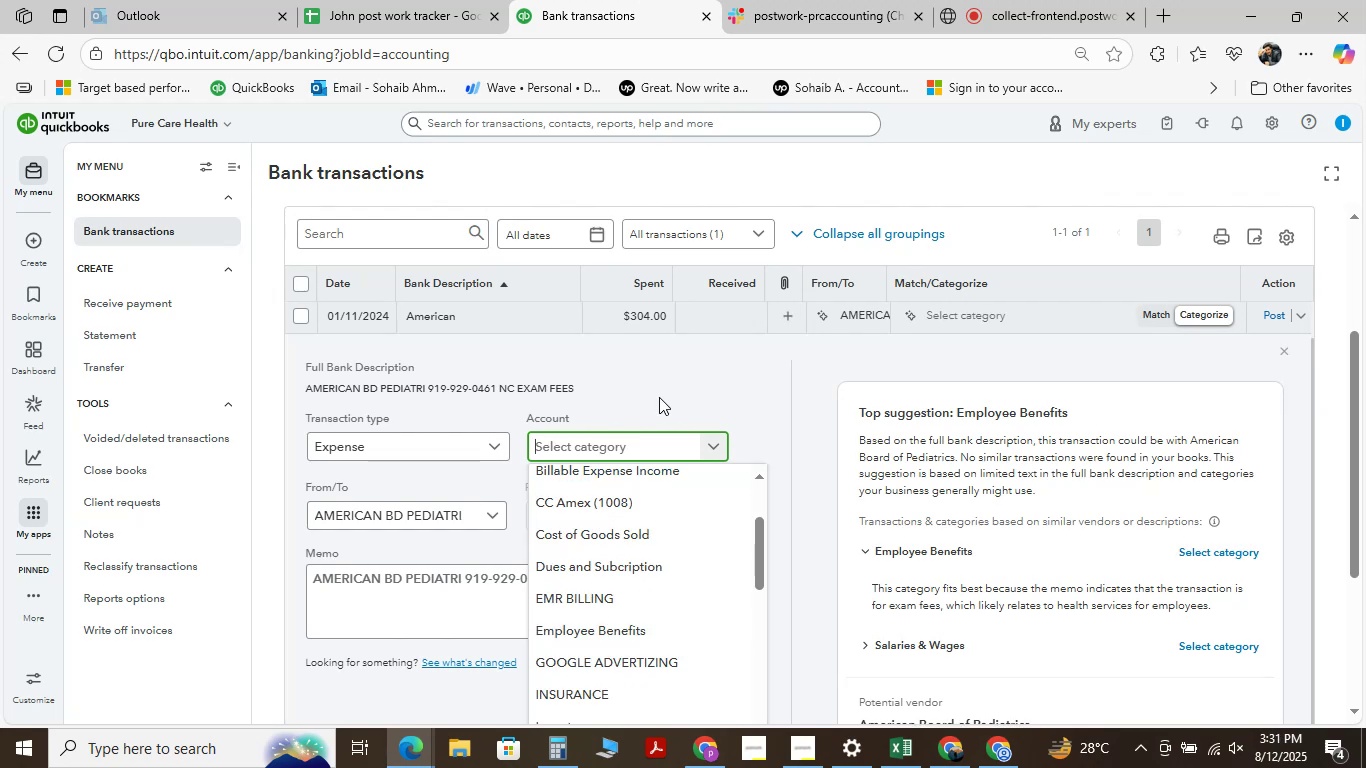 
key(Control+V)
 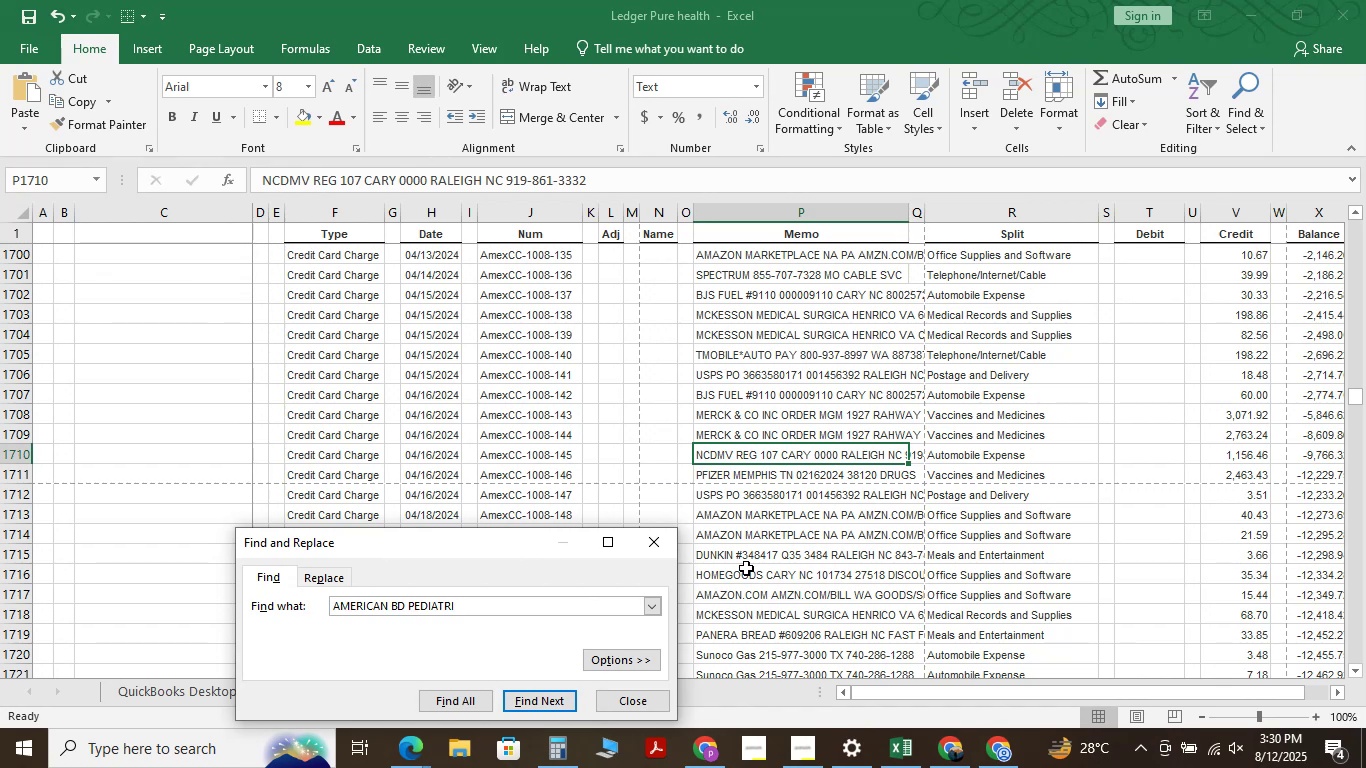 
key(NumpadEnter)
 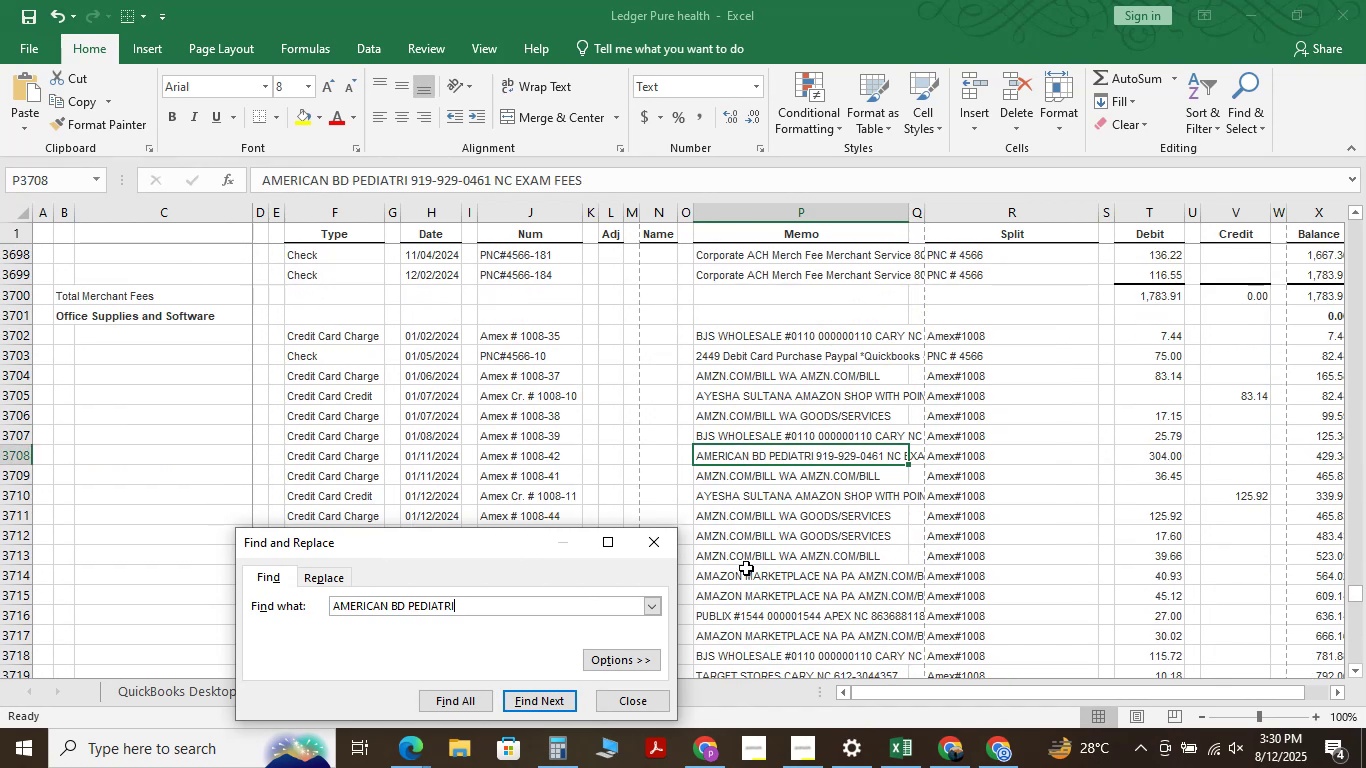 
key(NumpadEnter)
 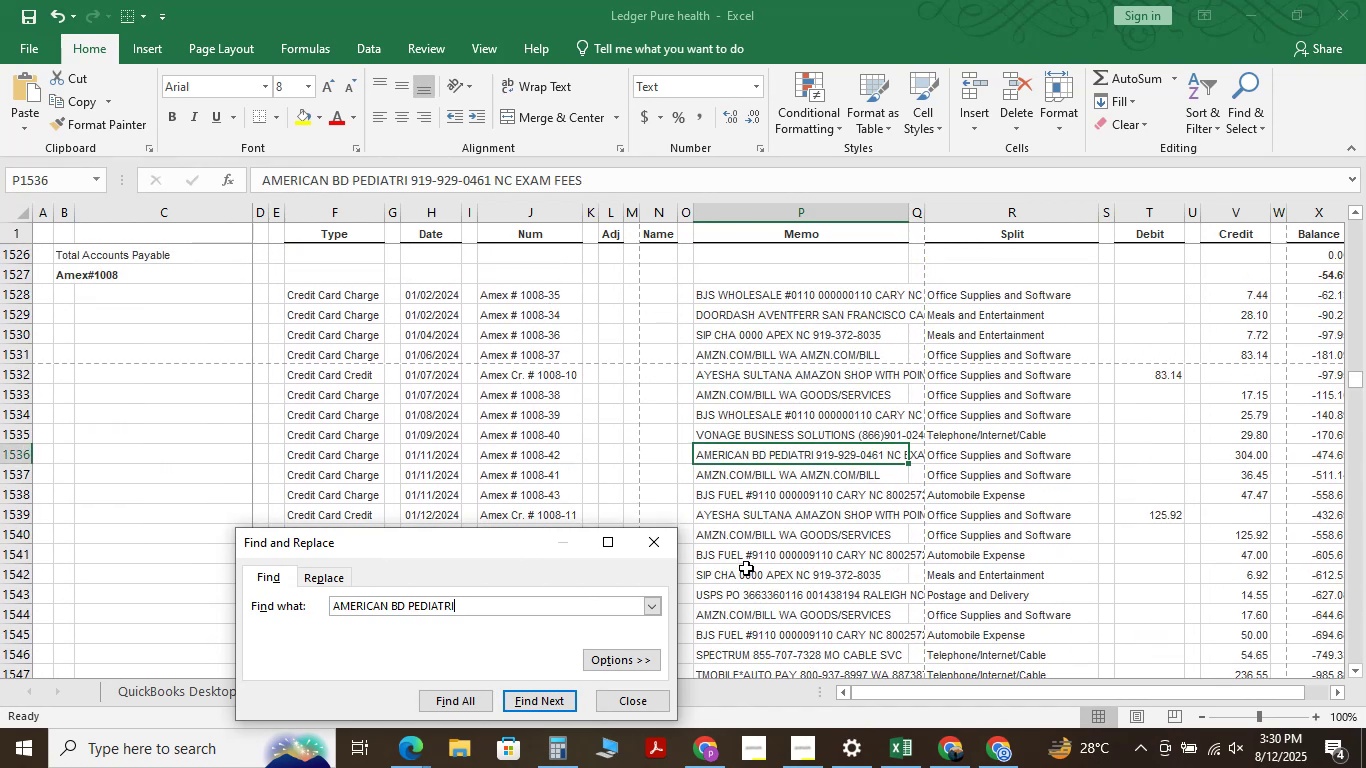 
key(NumpadEnter)
 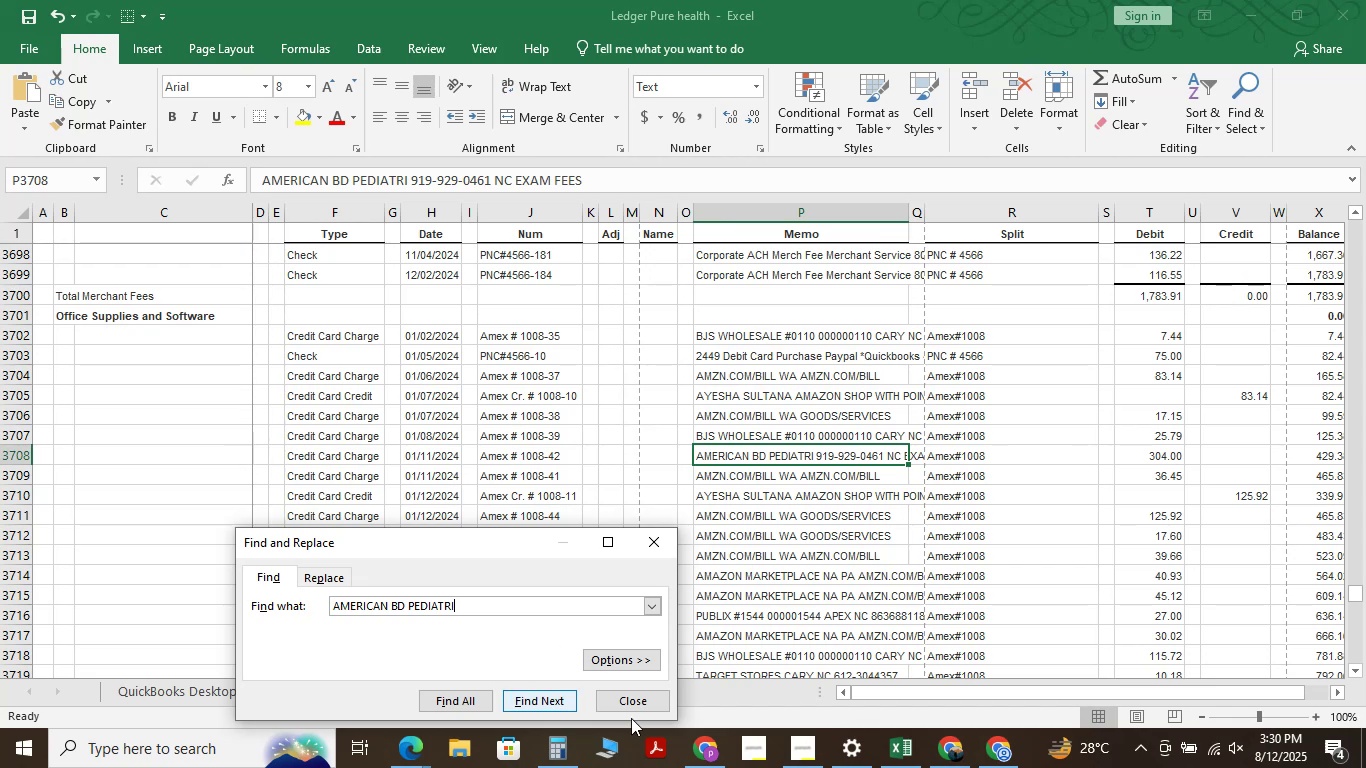 
left_click([638, 706])
 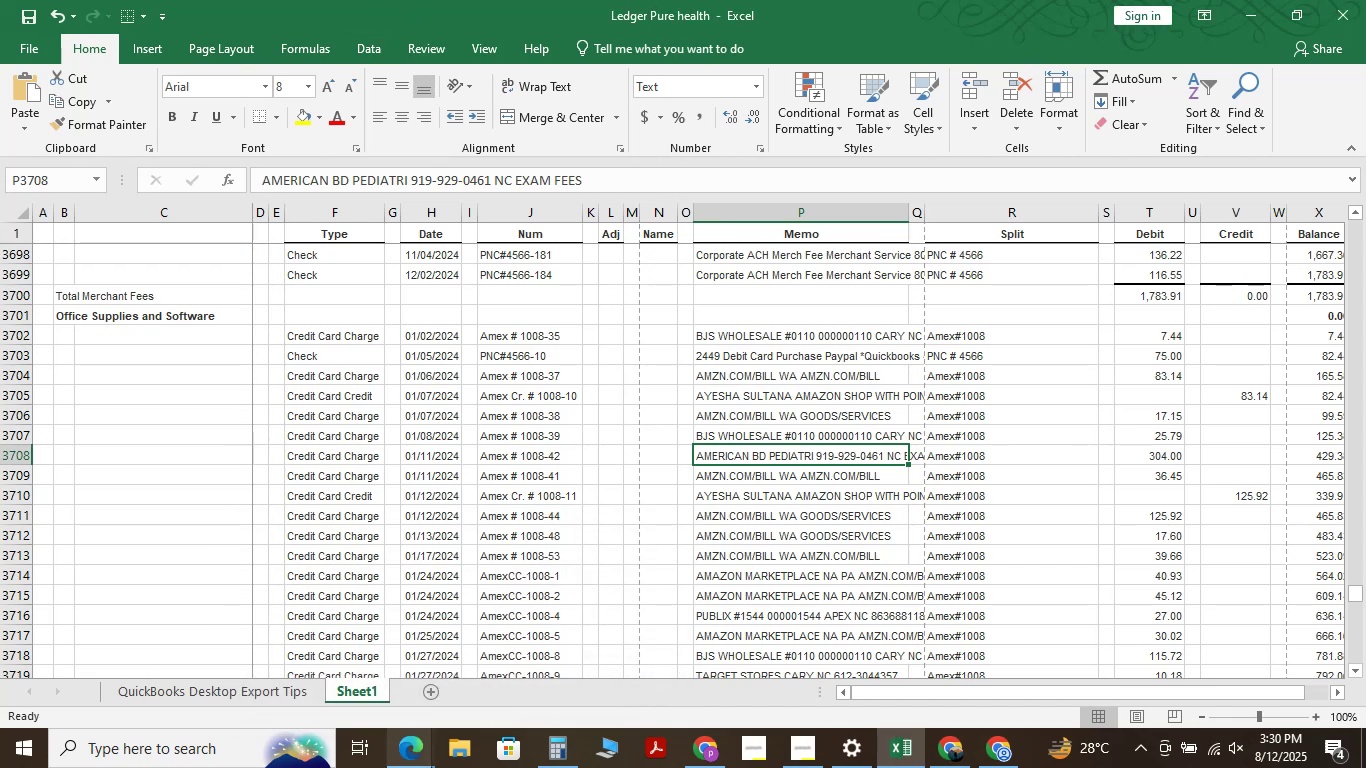 
left_click([399, 755])
 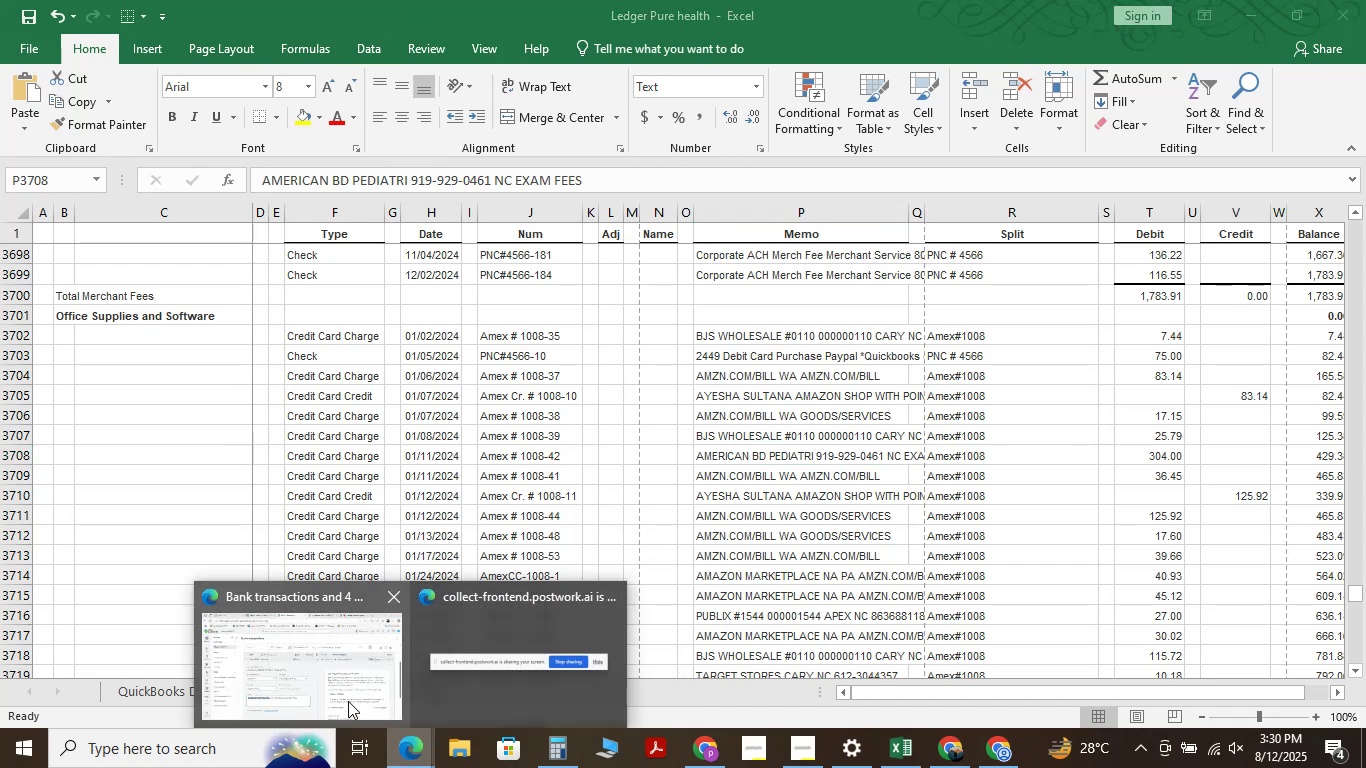 
left_click([345, 694])
 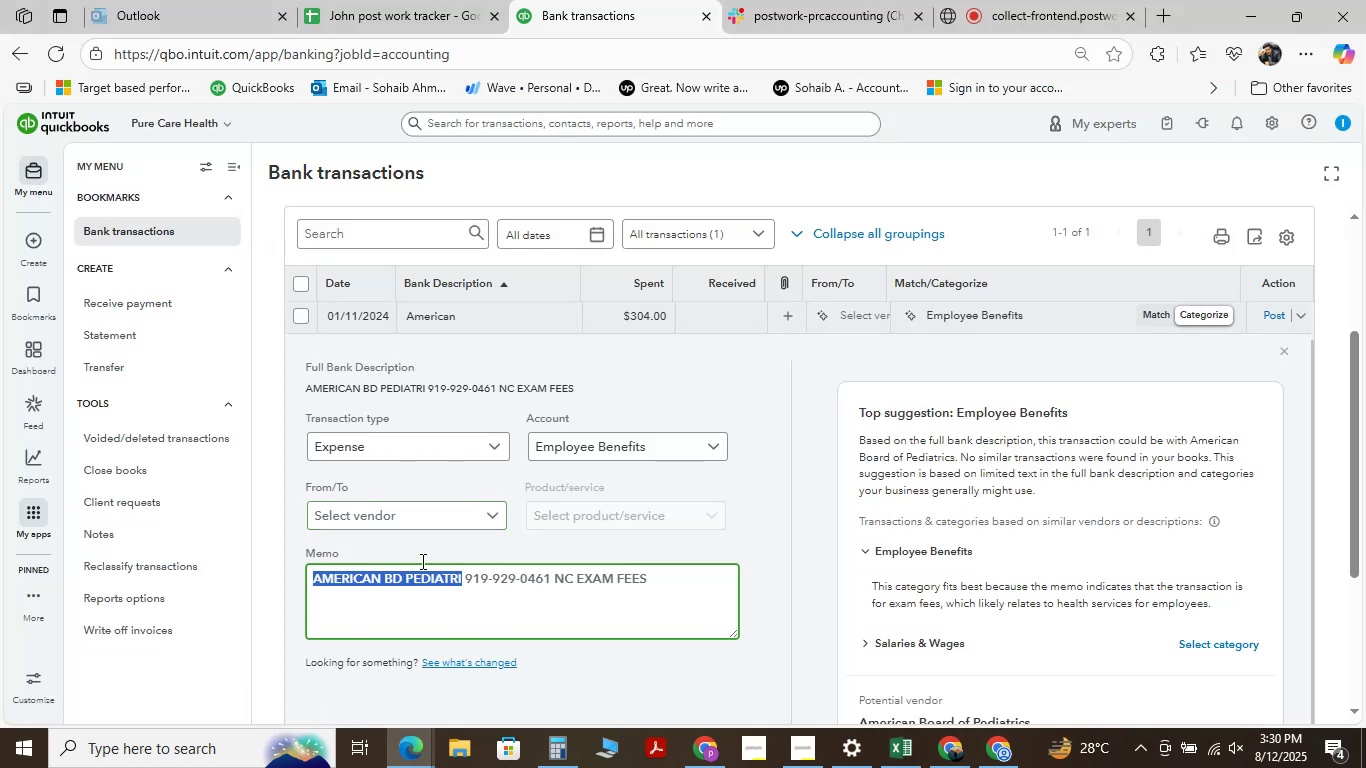 
left_click([436, 515])
 